 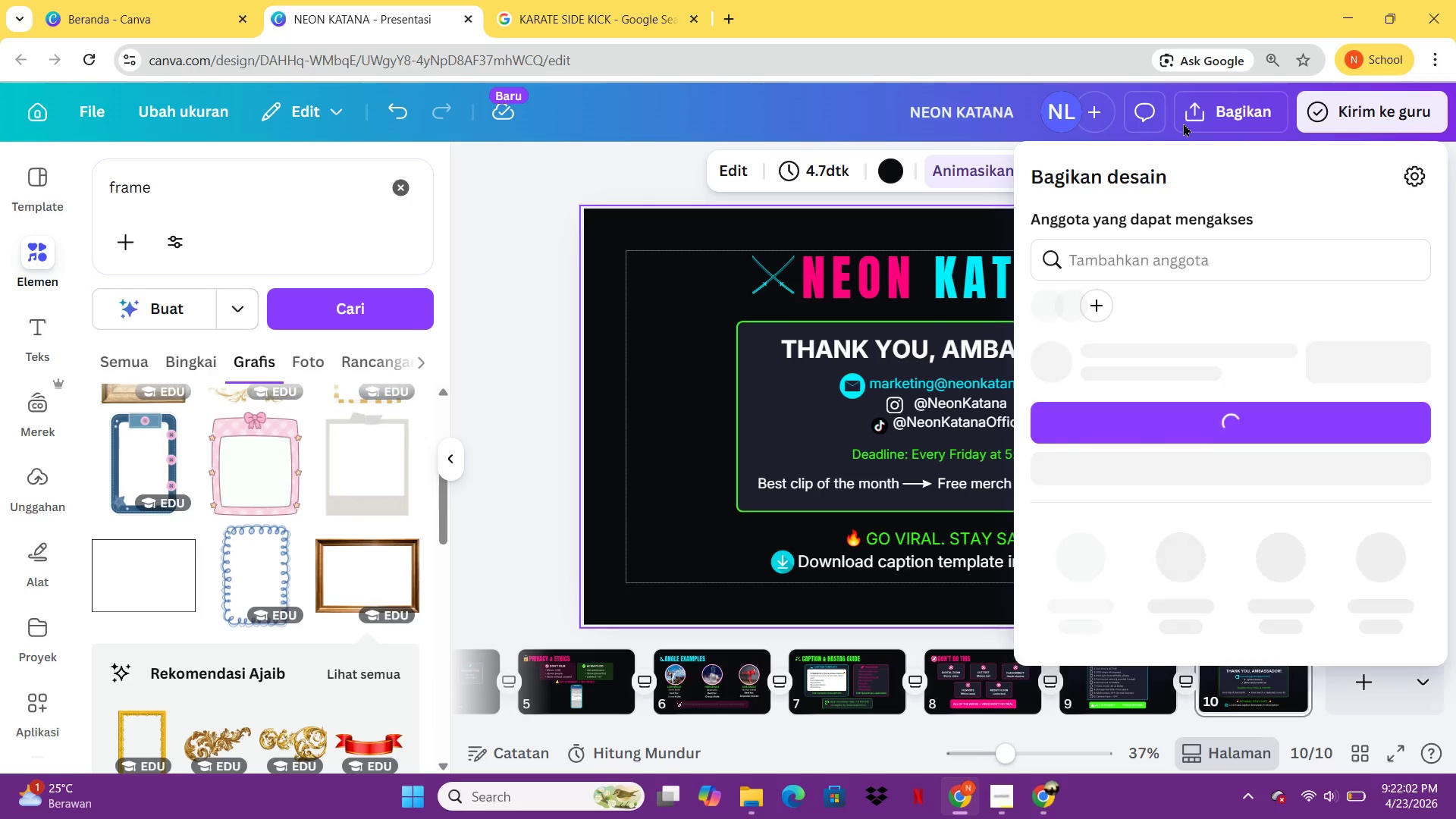 
left_click([1069, 608])
 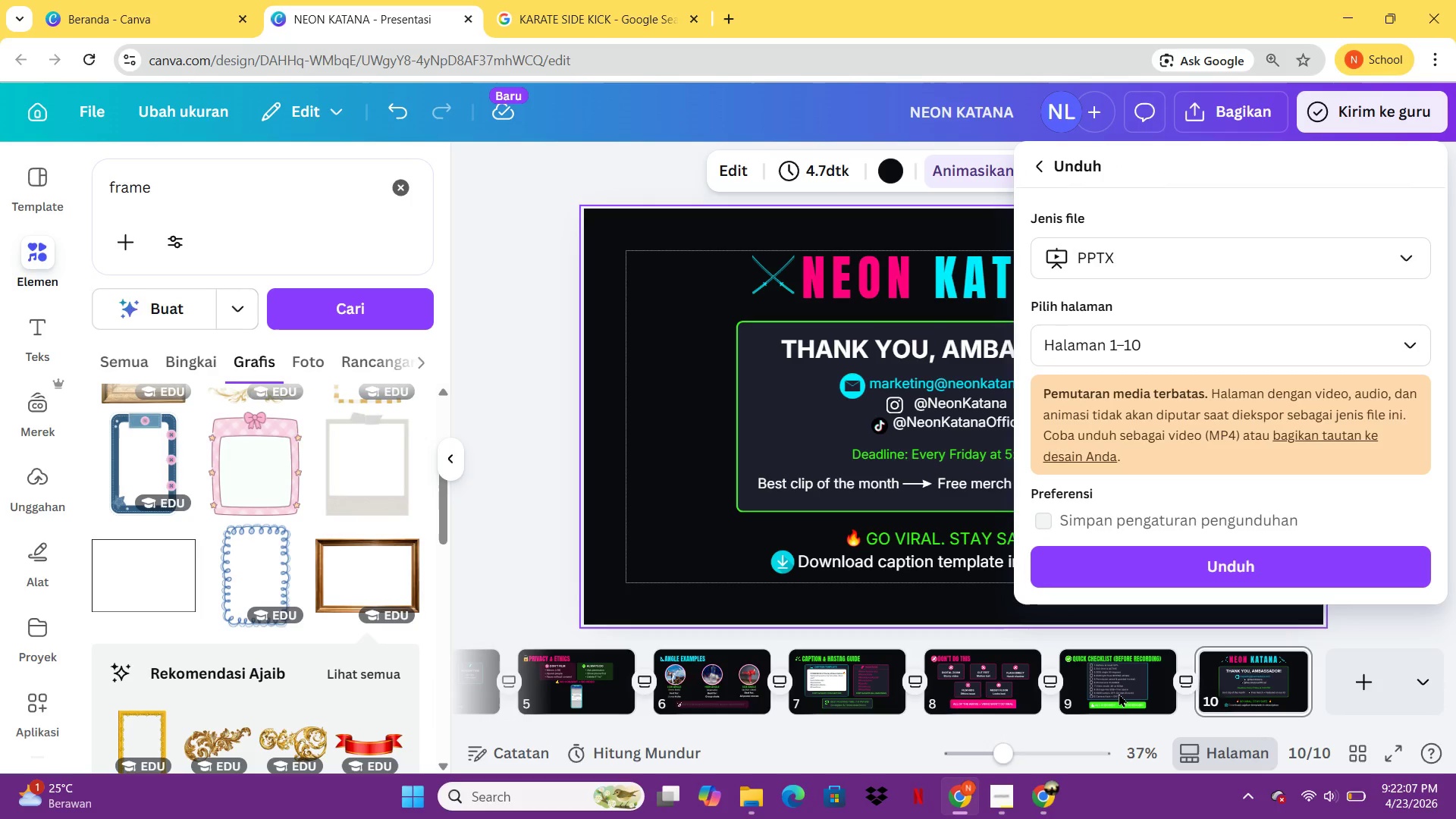 
left_click([1195, 563])
 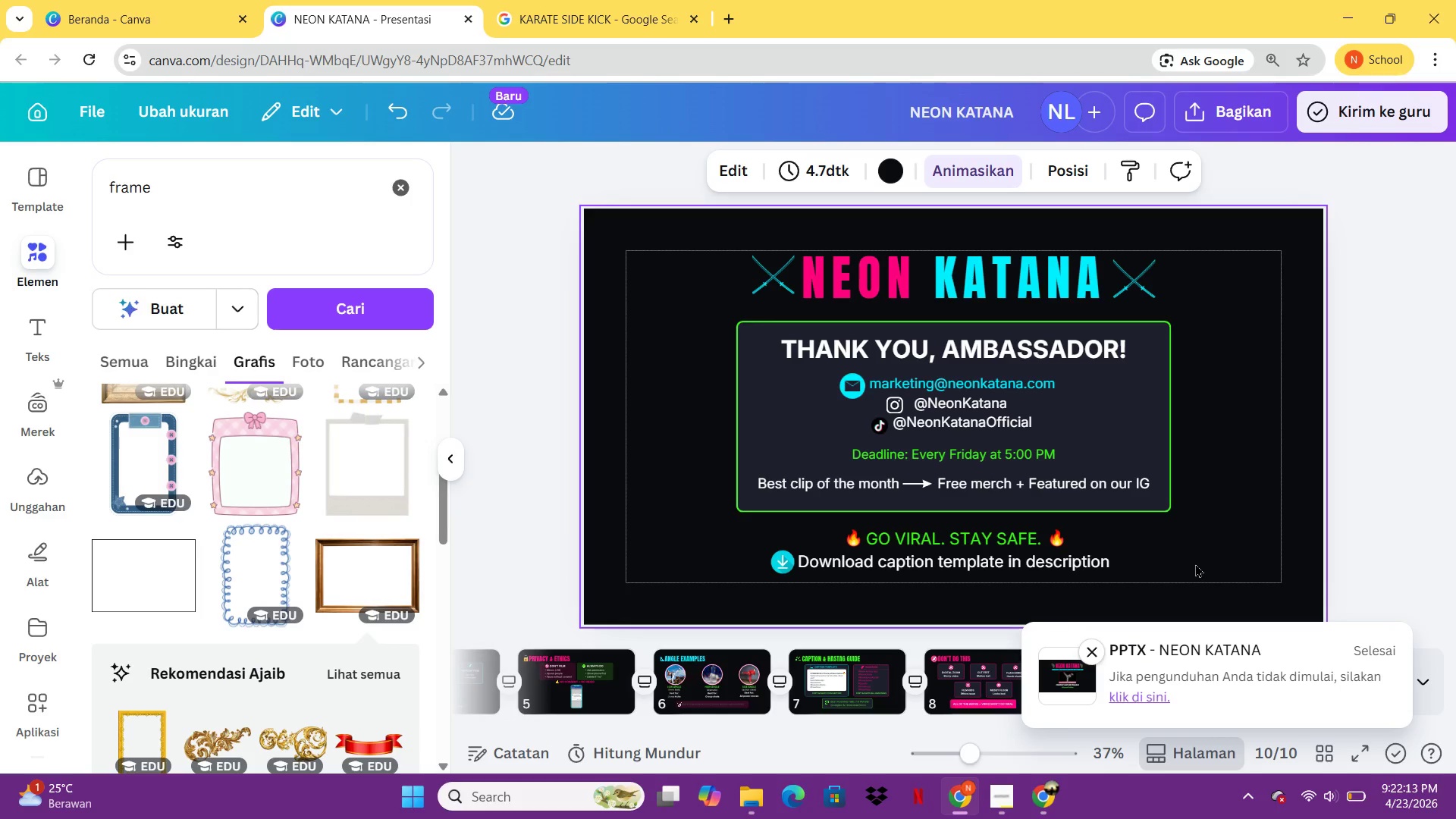 
wait(7.69)
 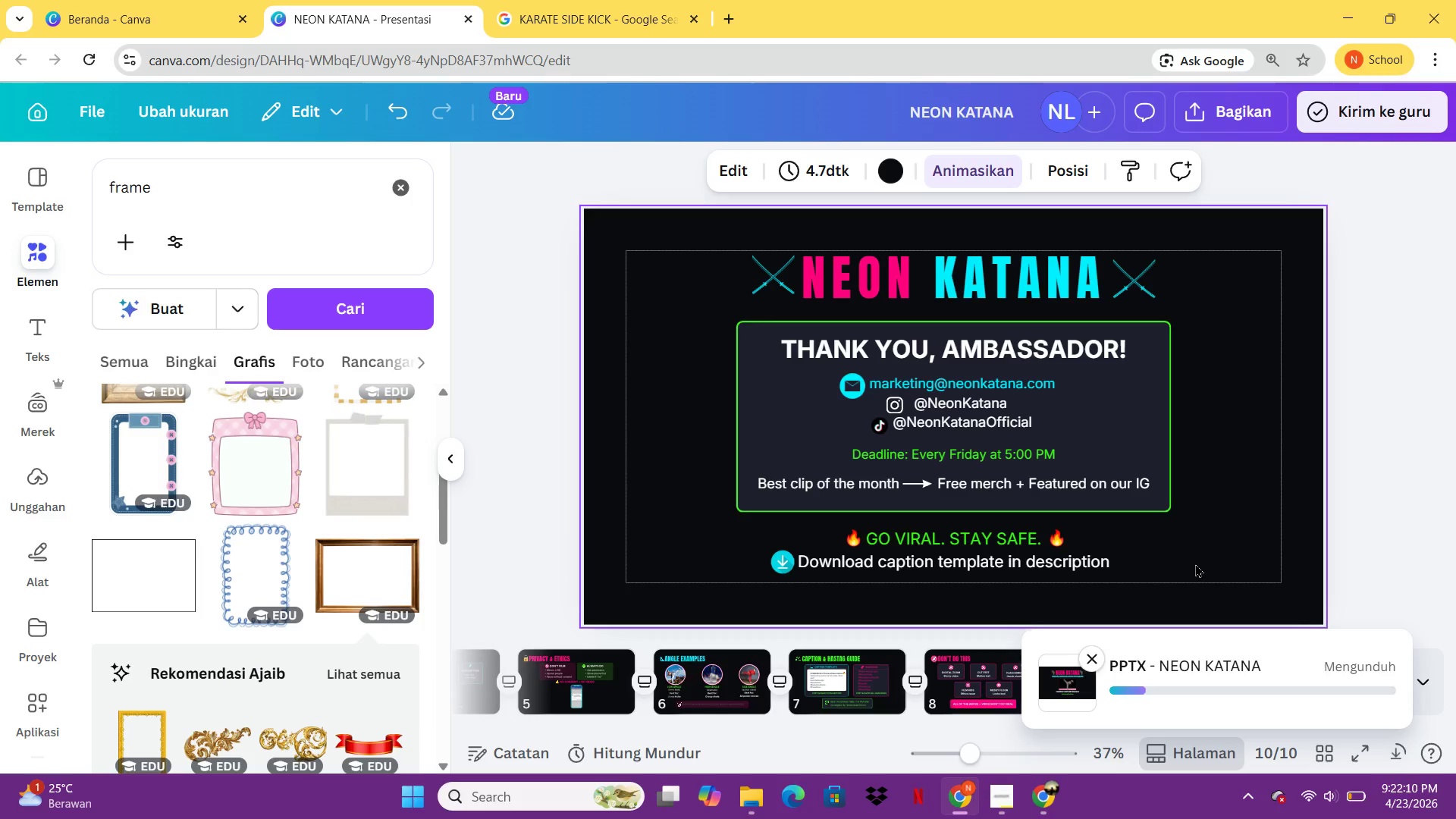 
left_click([1225, 103])
 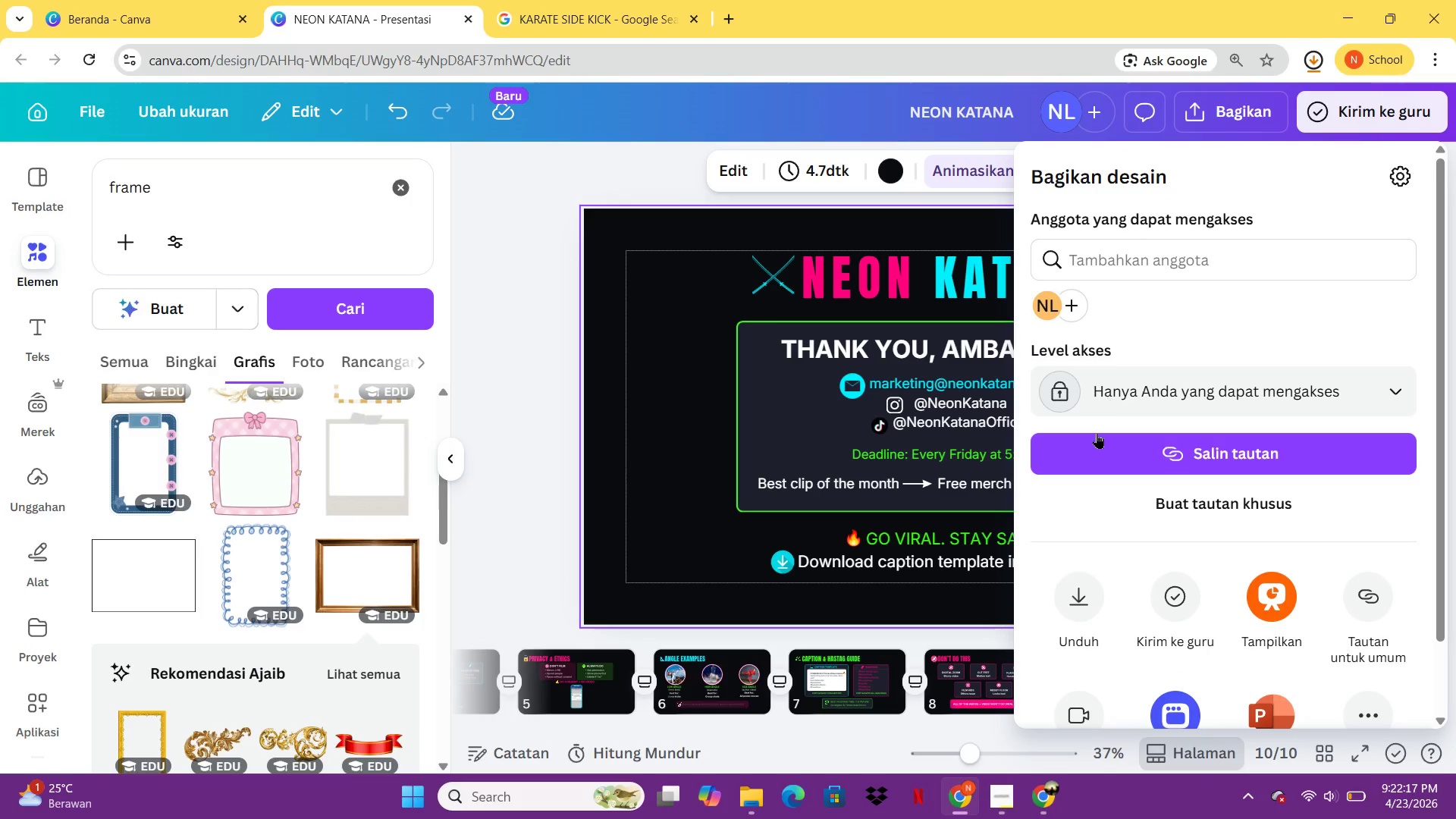 
left_click([1068, 605])
 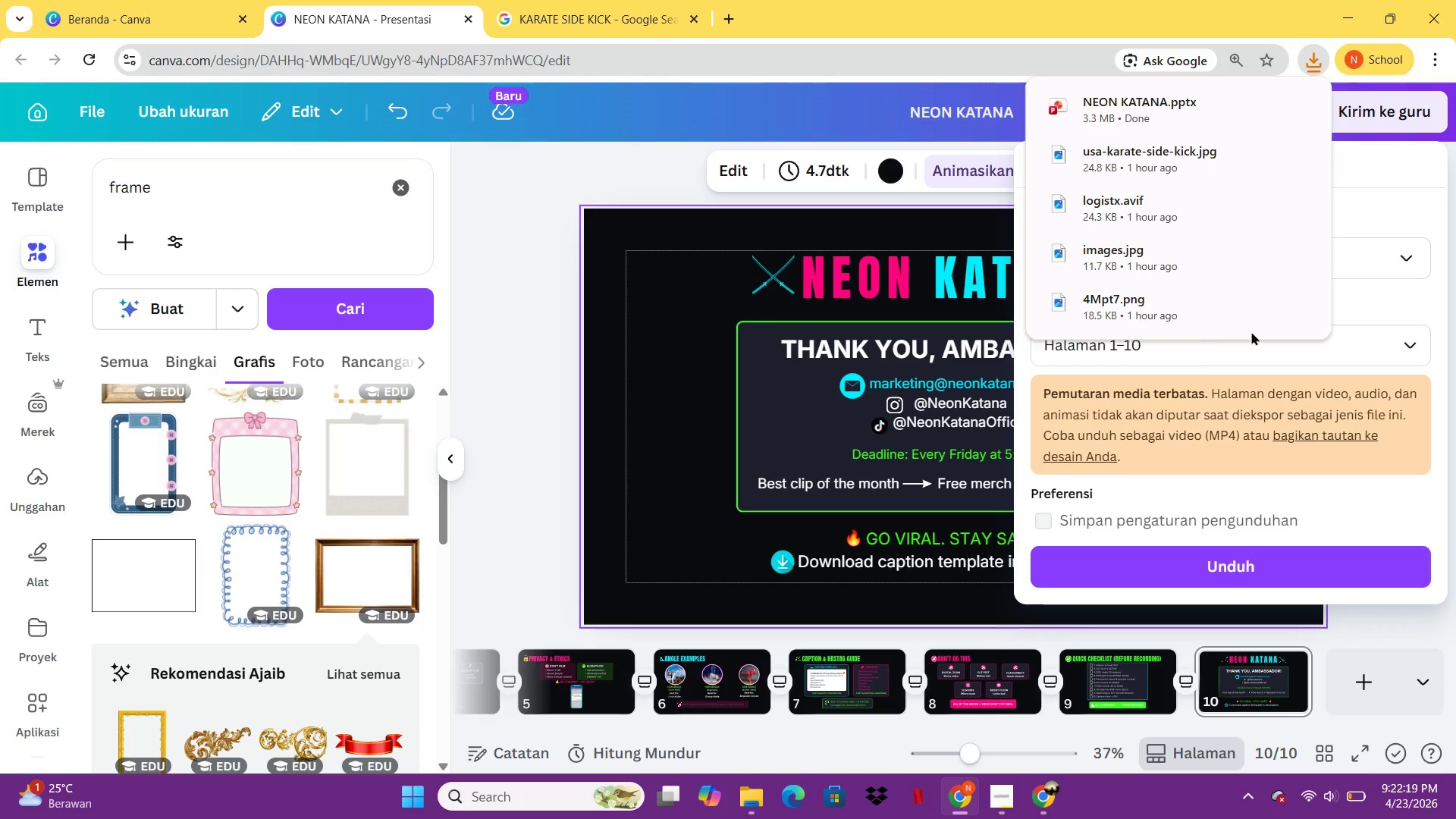 
left_click([1400, 251])
 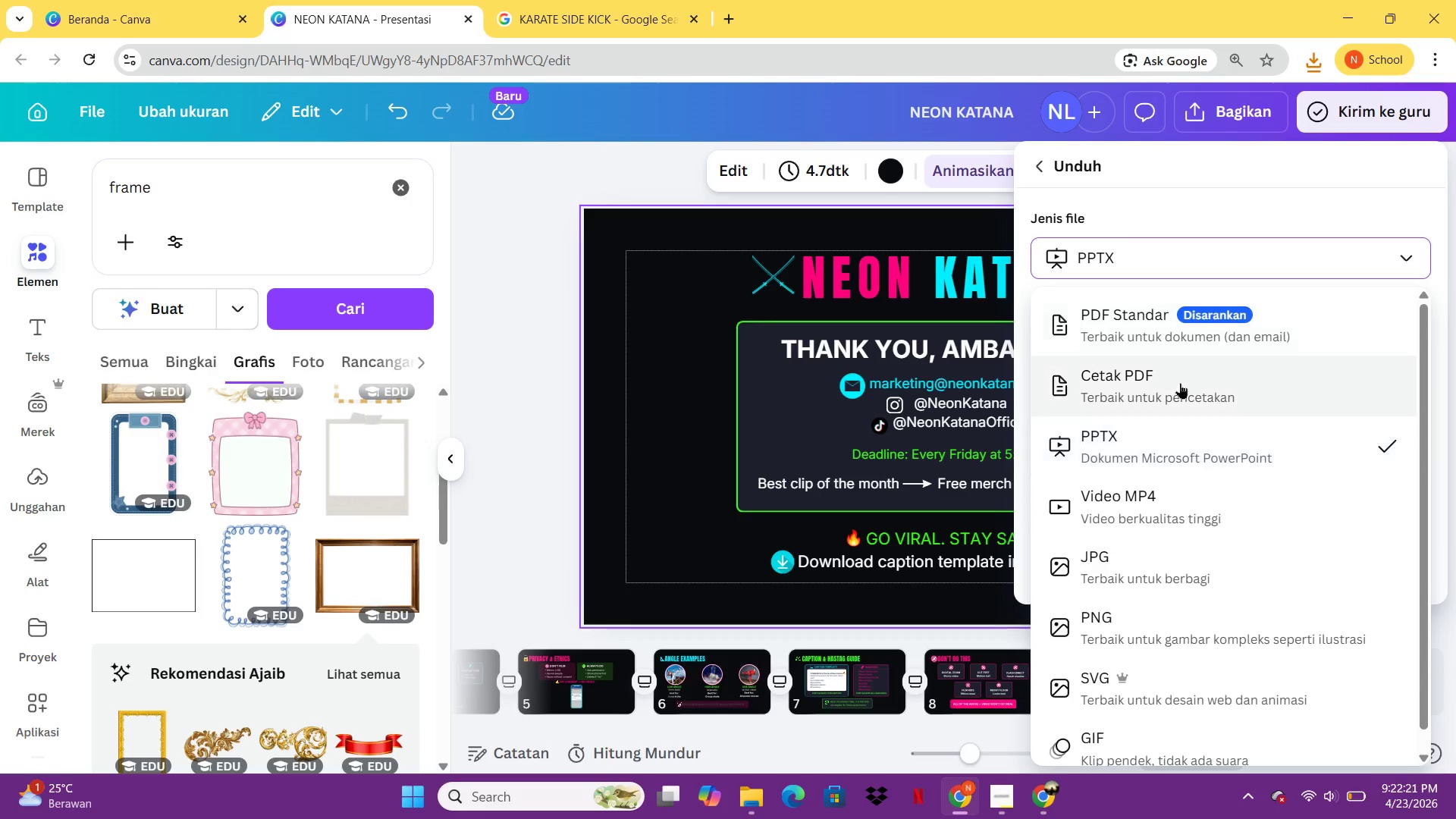 
left_click([1180, 383])
 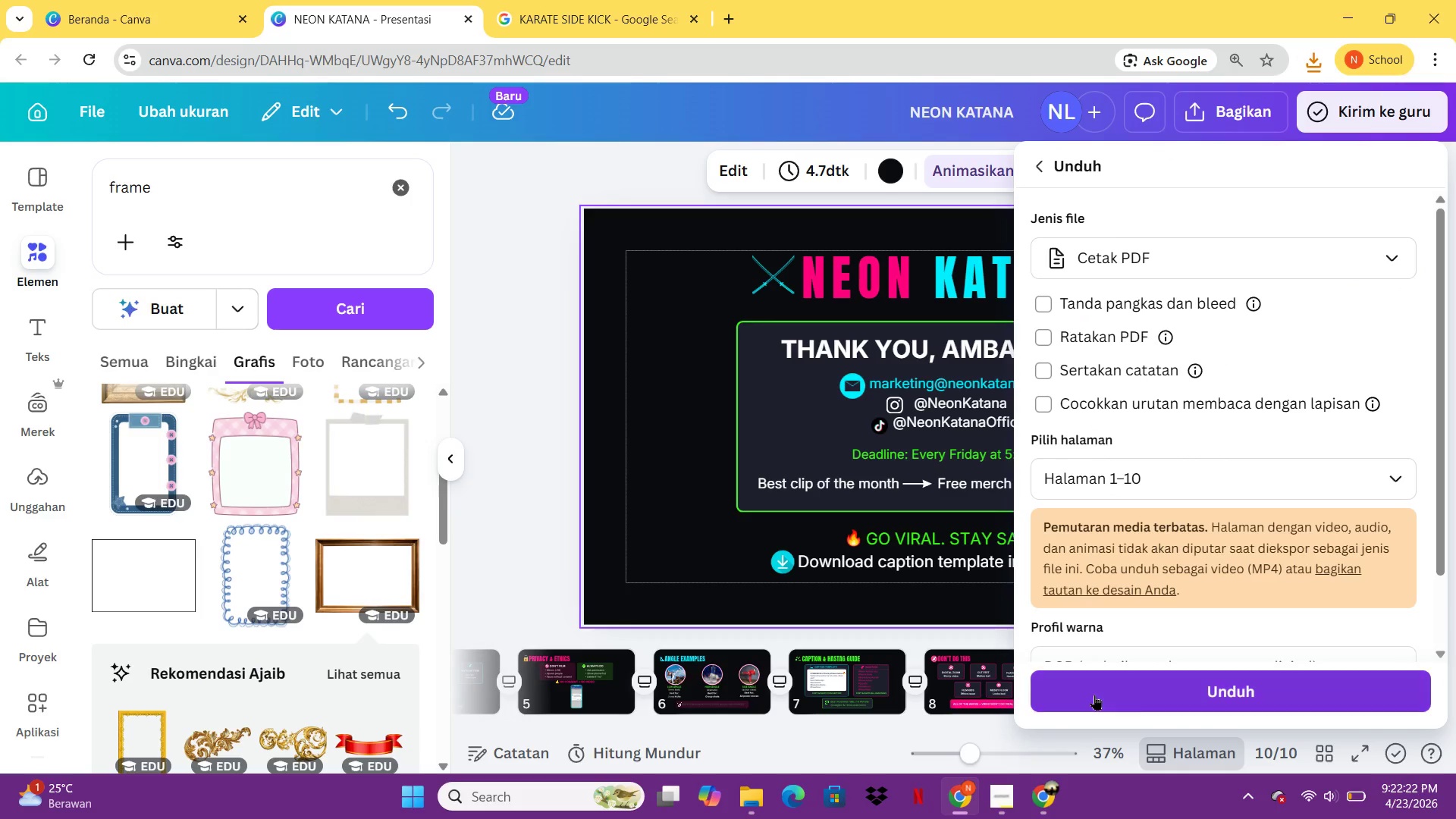 
left_click([1094, 695])
 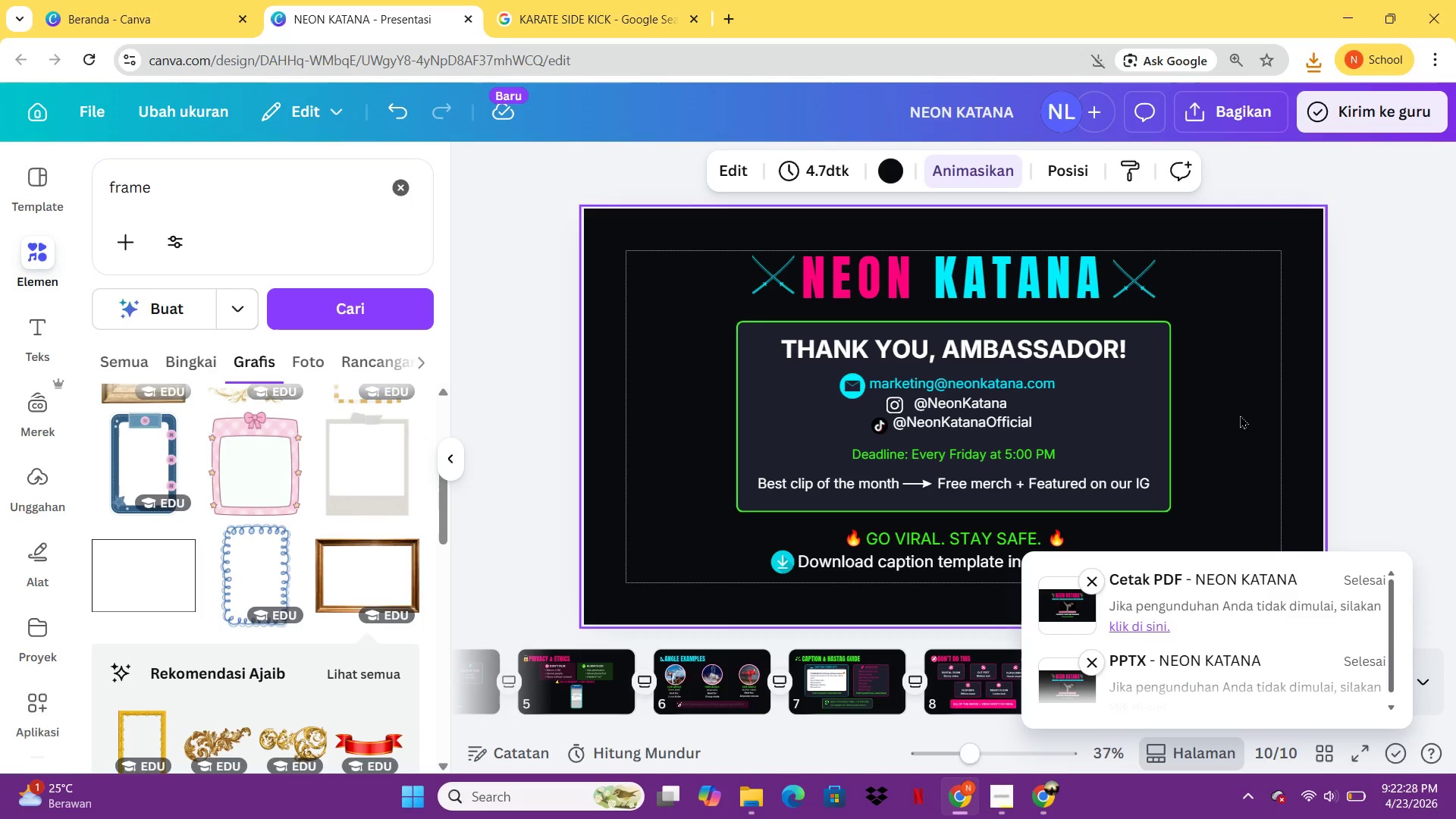 
wait(7.11)
 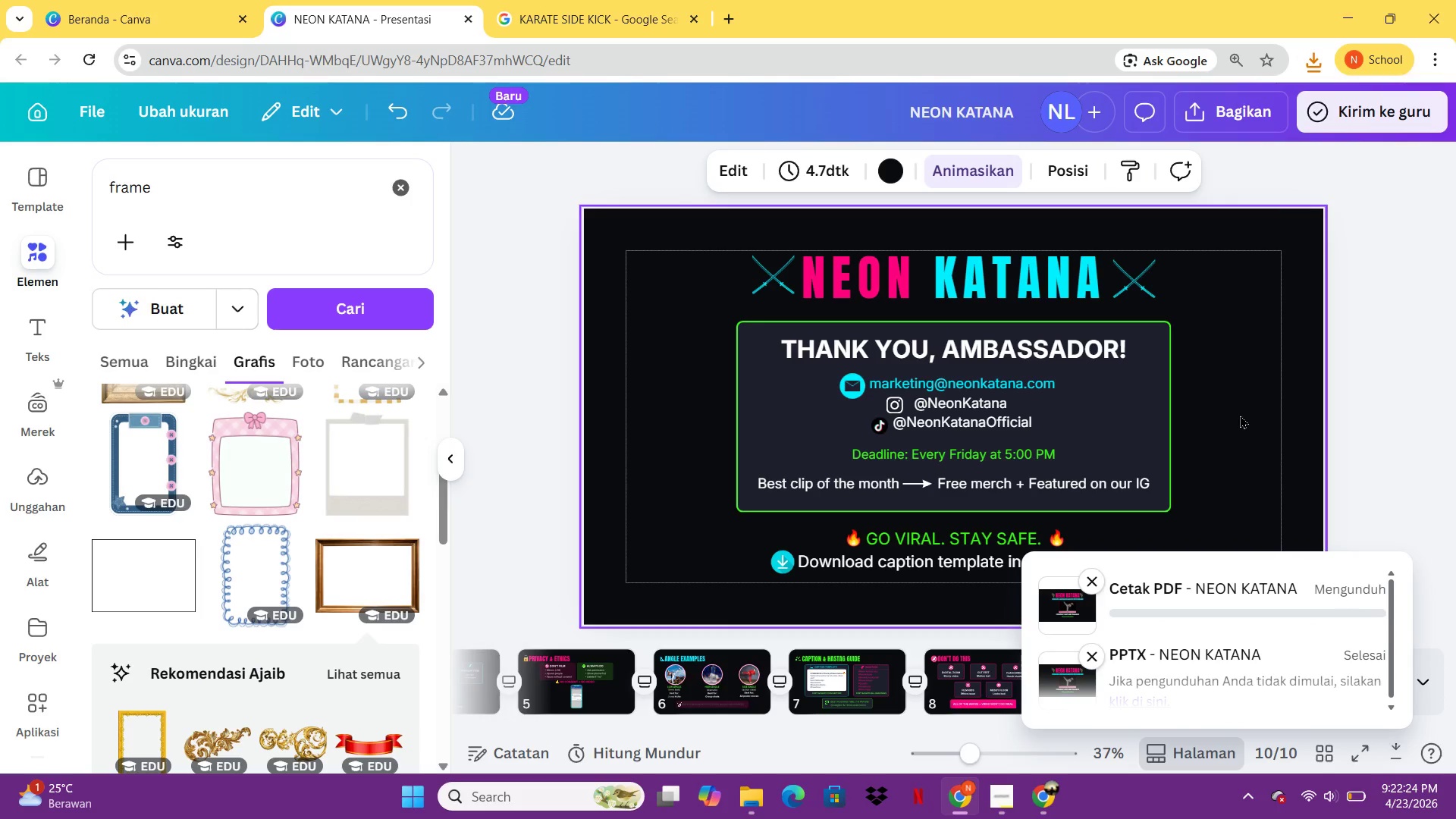 
left_click([1154, 627])
 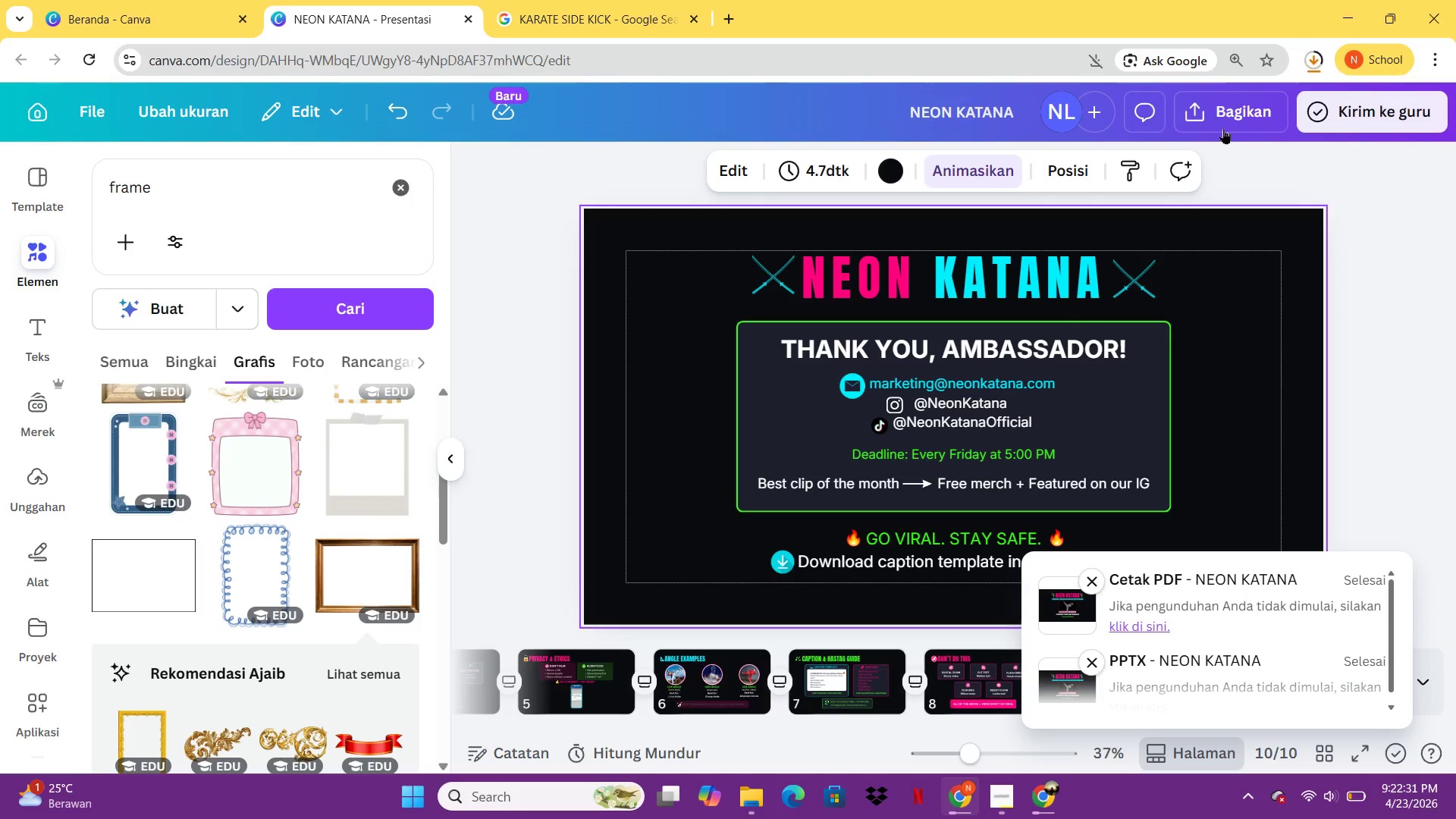 
left_click([1222, 127])
 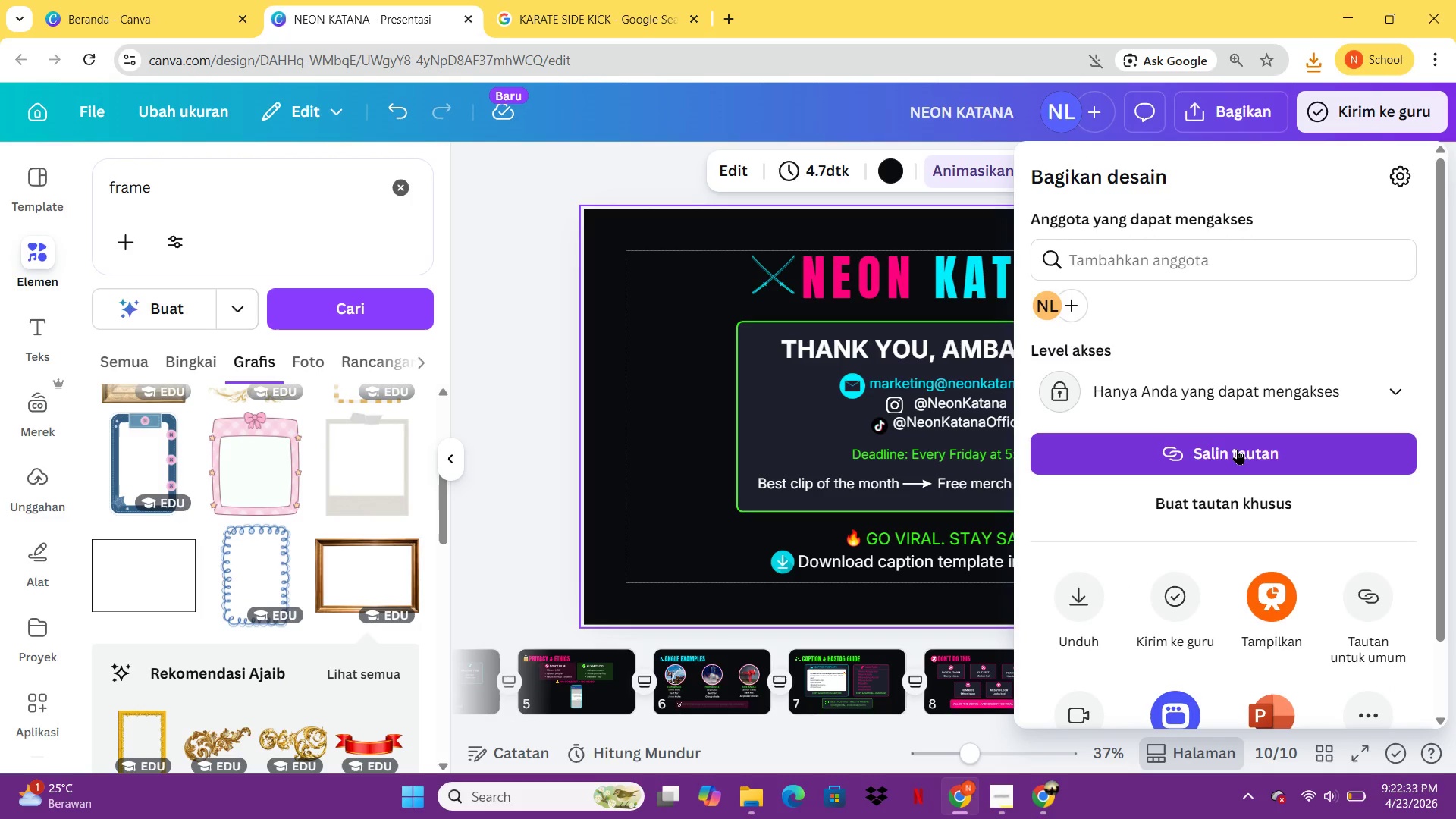 
left_click([1292, 399])
 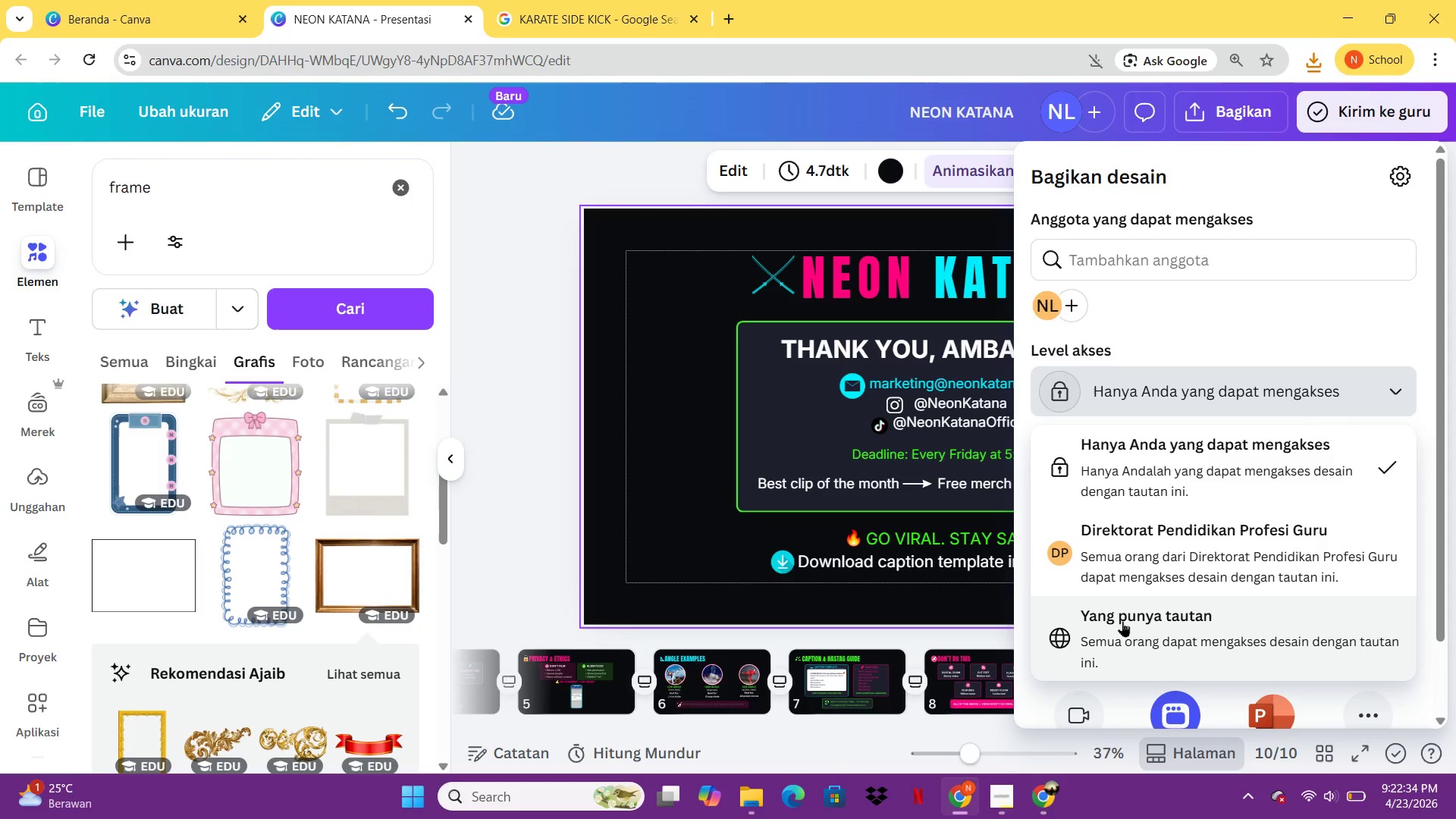 
left_click([1122, 621])
 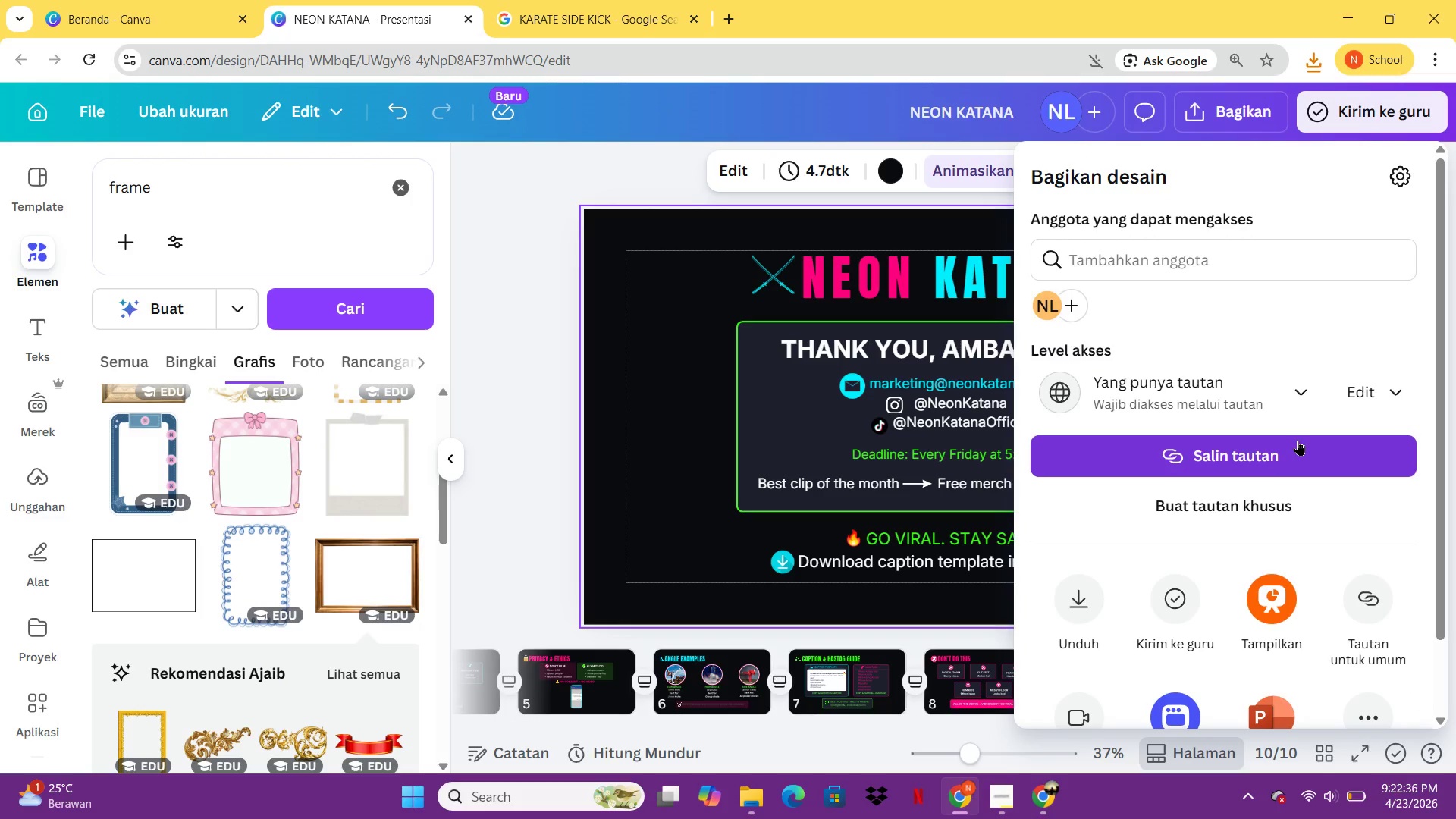 
left_click([1298, 440])
 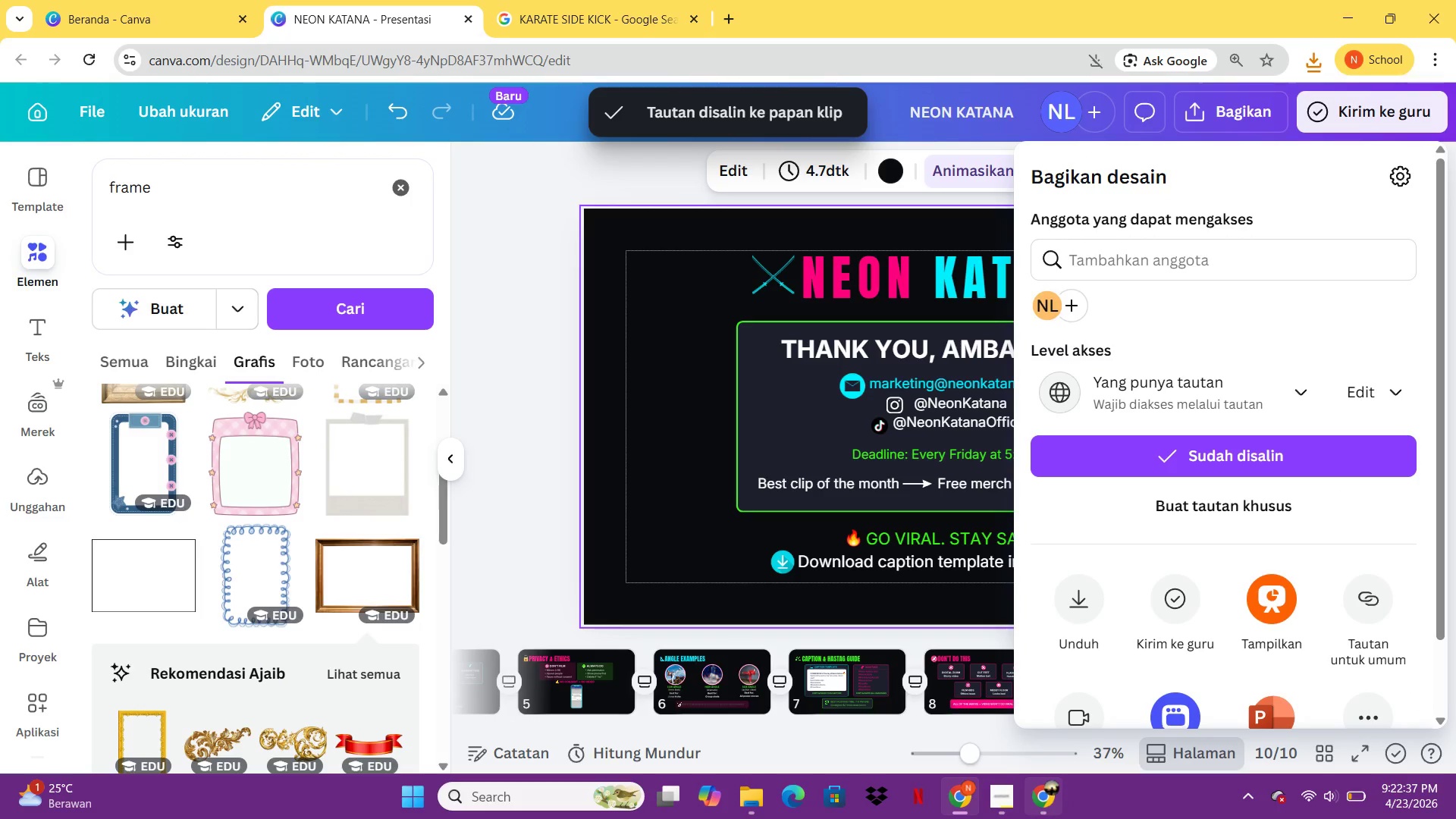 
mouse_move([978, 790])
 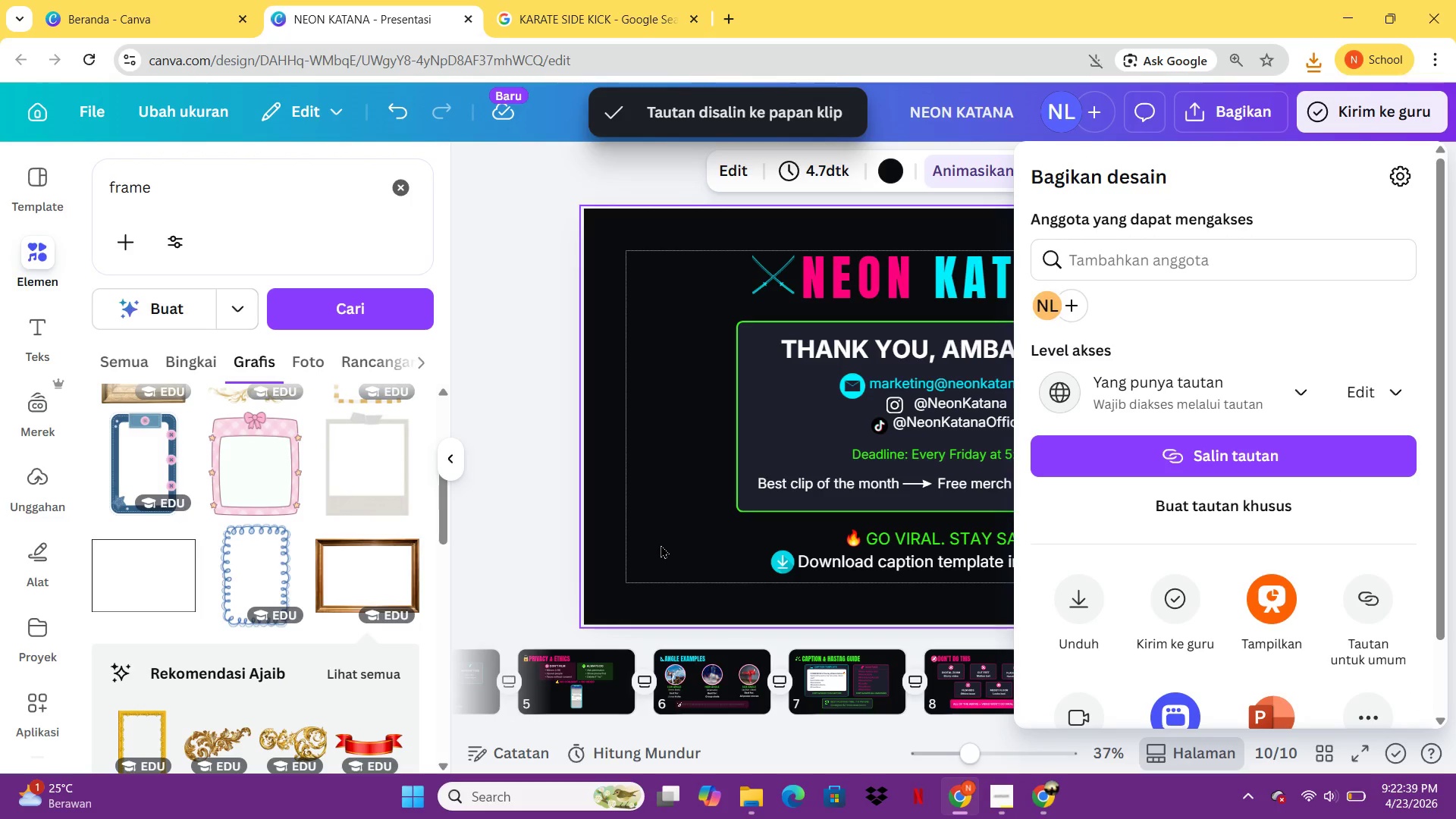 
left_click([661, 544])
 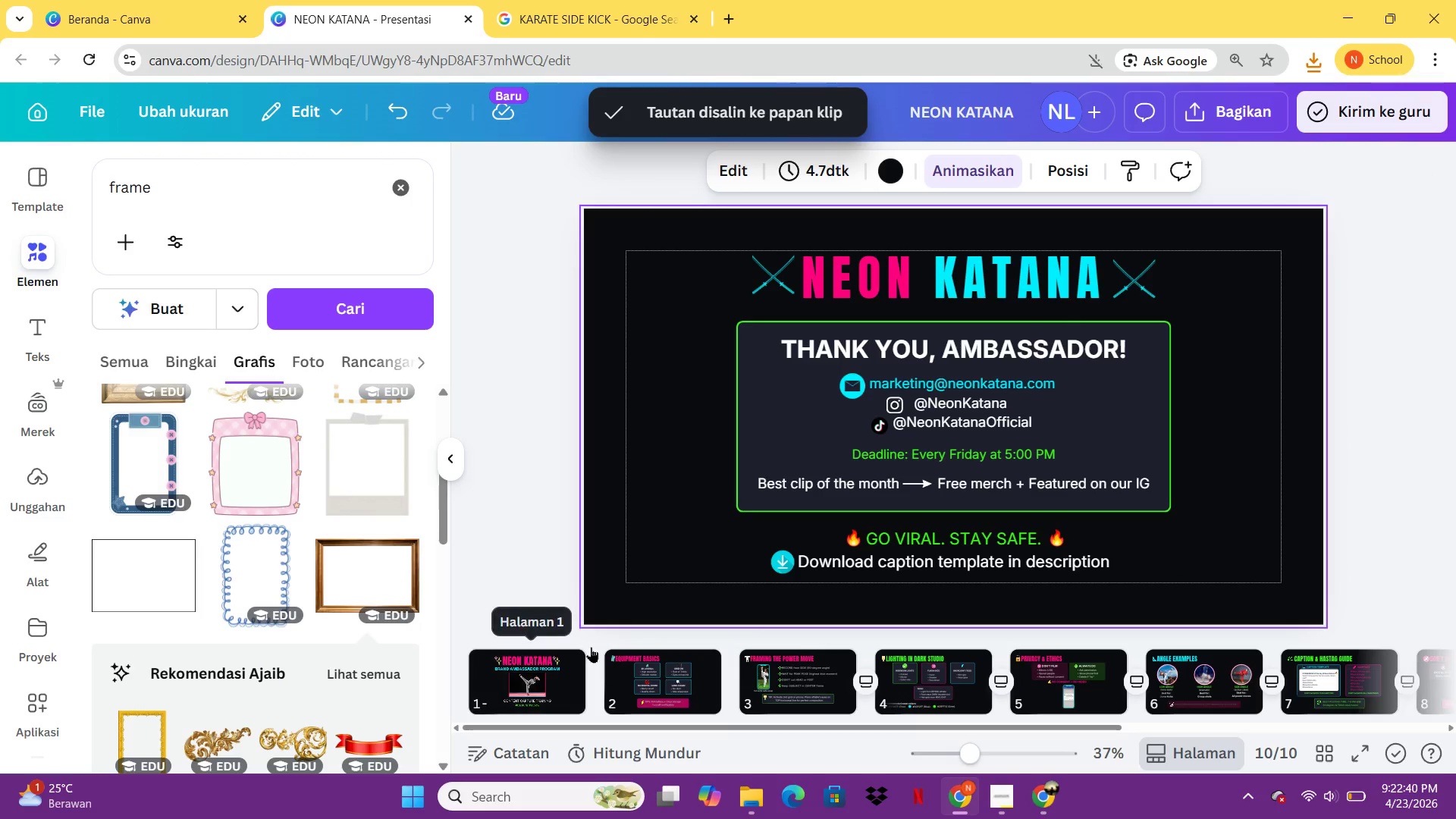 
left_click([670, 677])
 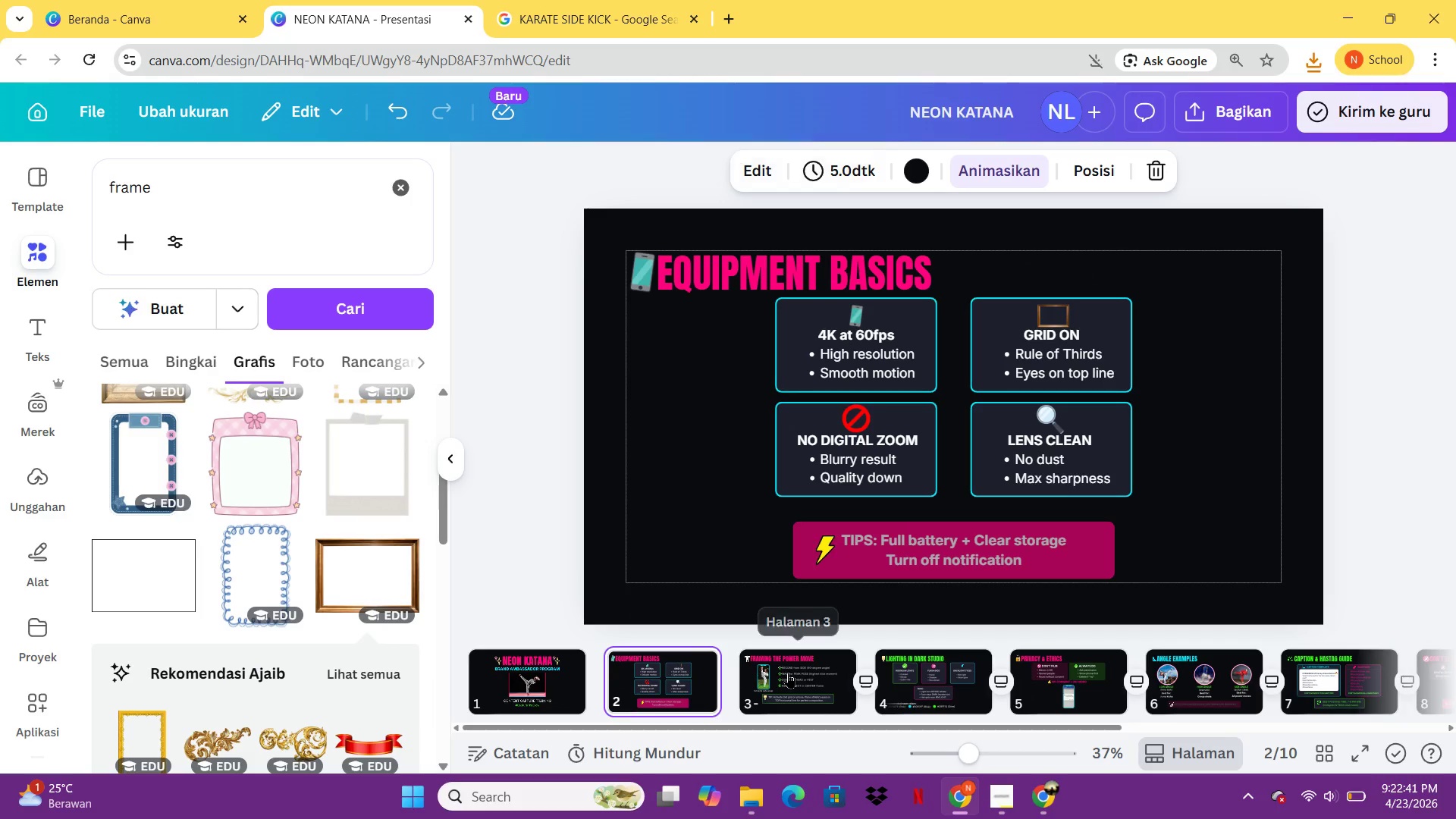 
left_click([788, 673])
 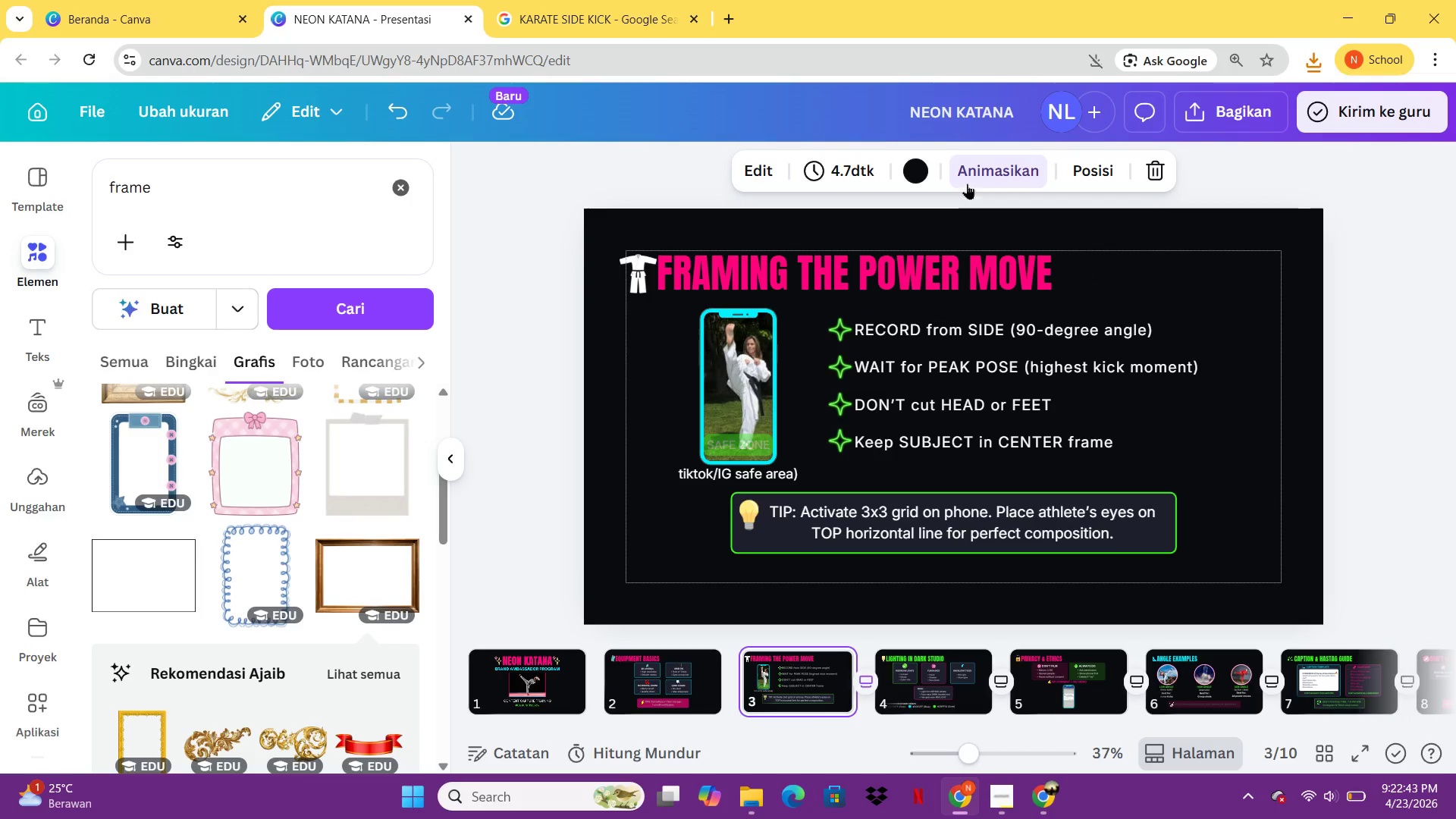 
left_click([969, 176])
 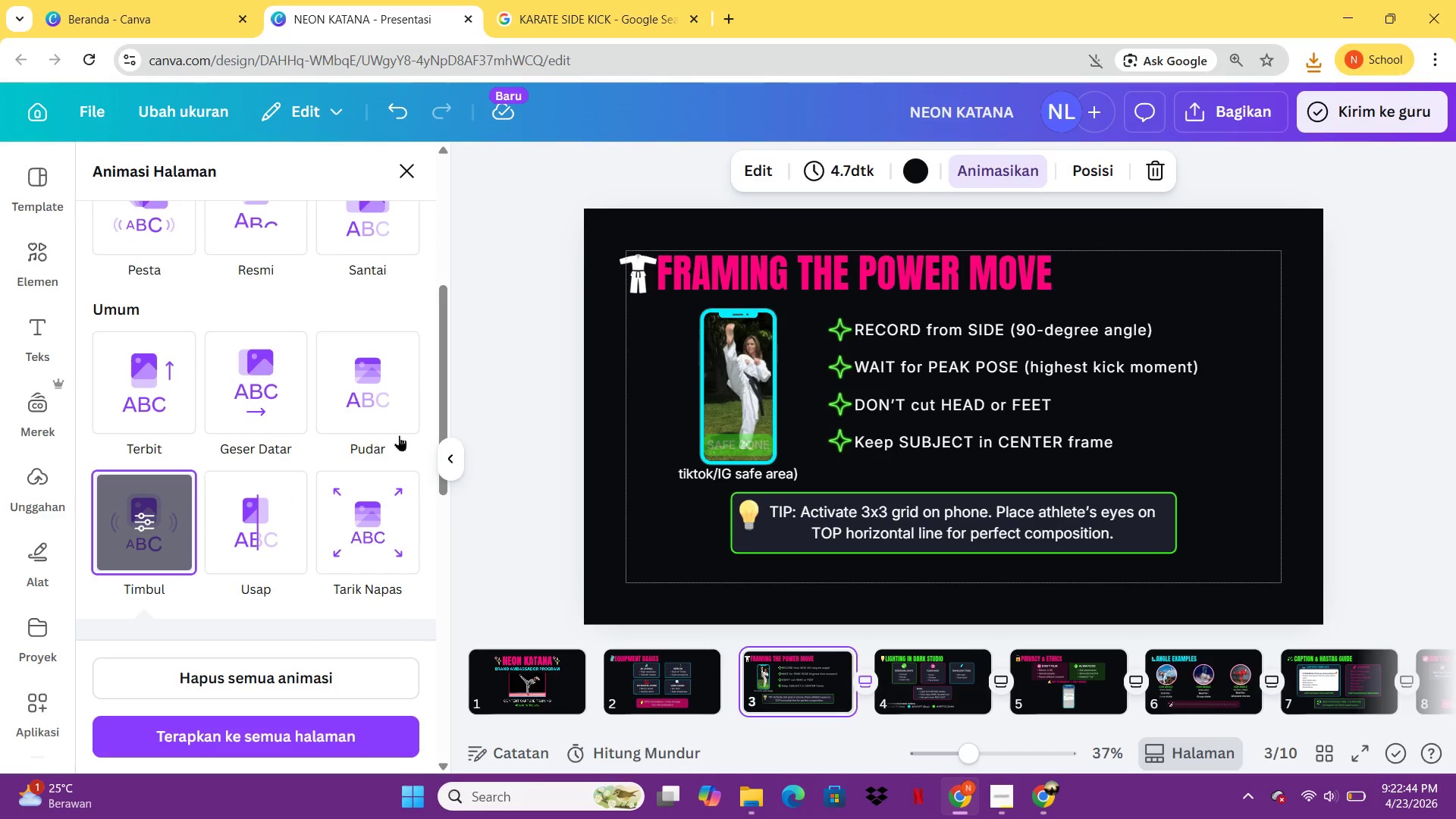 
mouse_move([280, 549])
 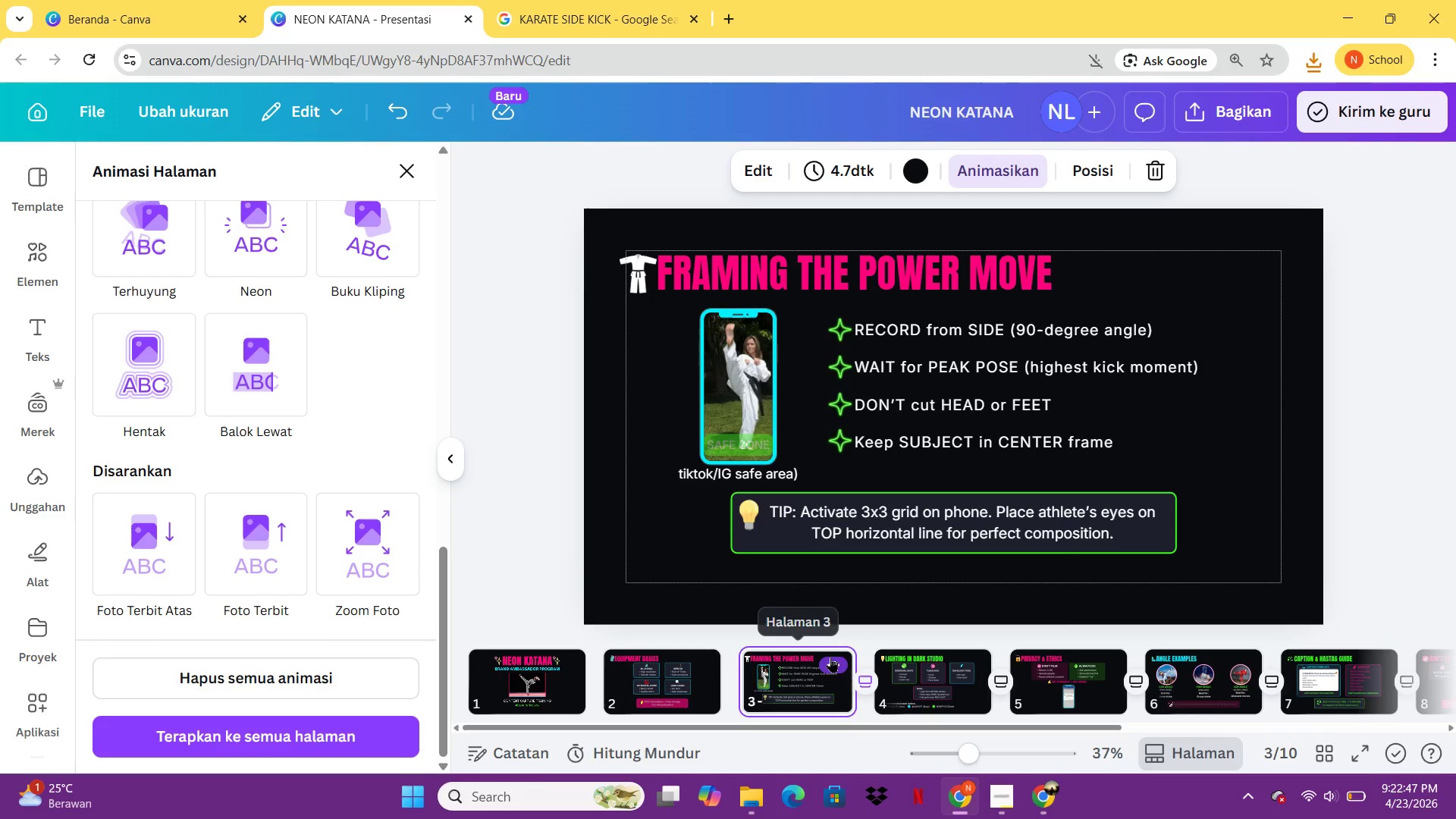 
left_click([691, 694])
 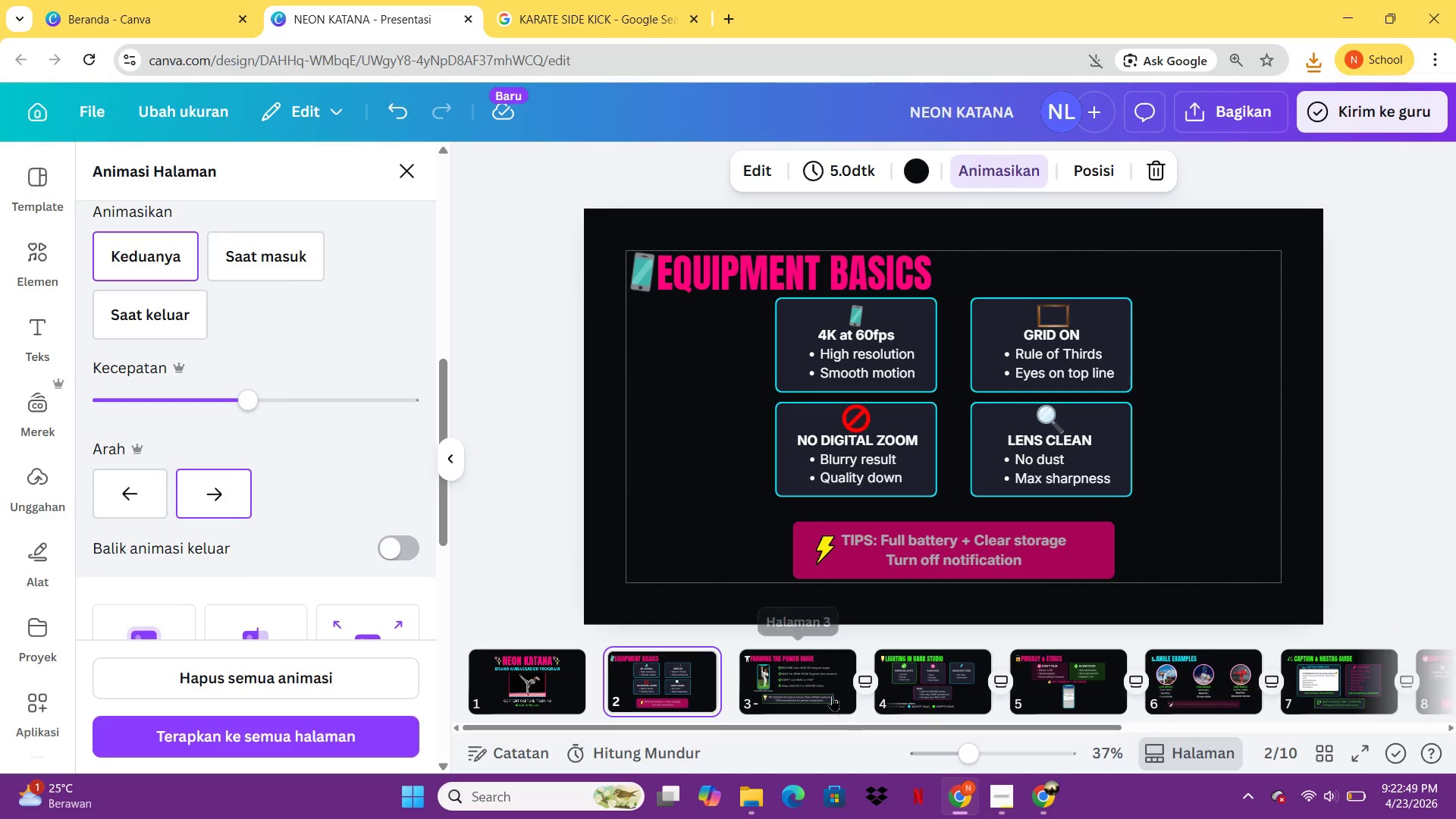 
mouse_move([195, 526])
 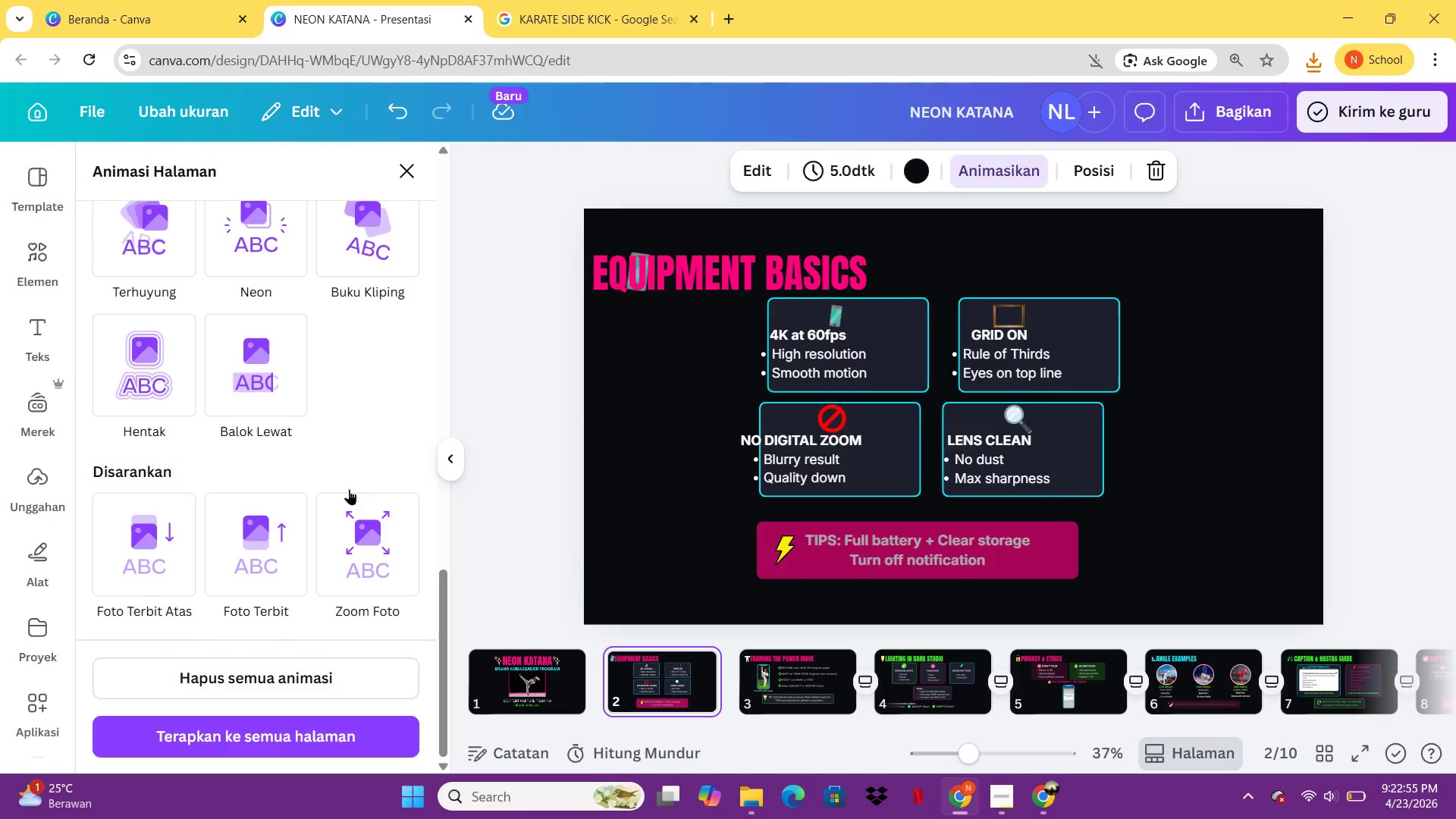 
left_click([792, 676])
 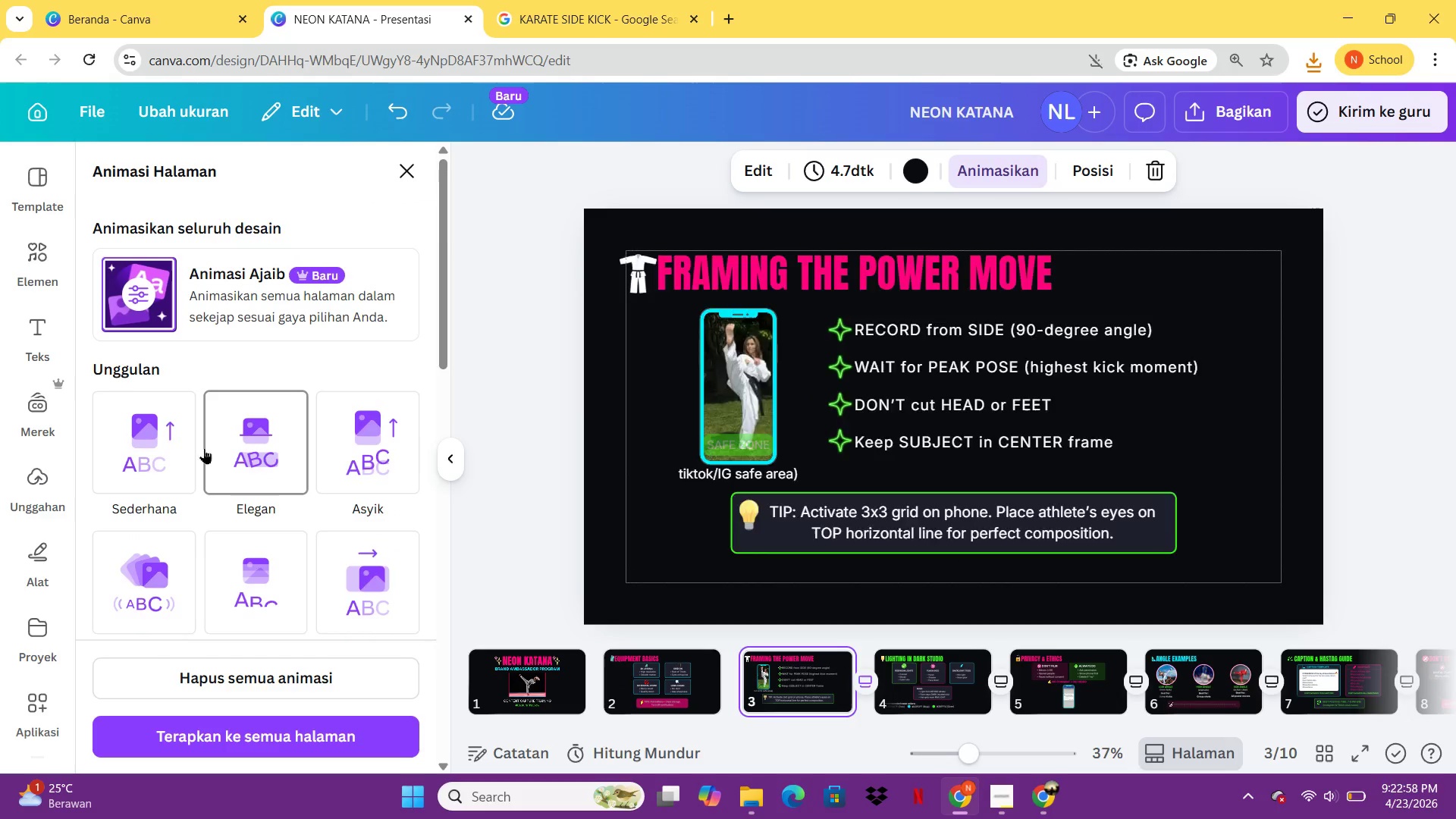 
left_click([933, 667])
 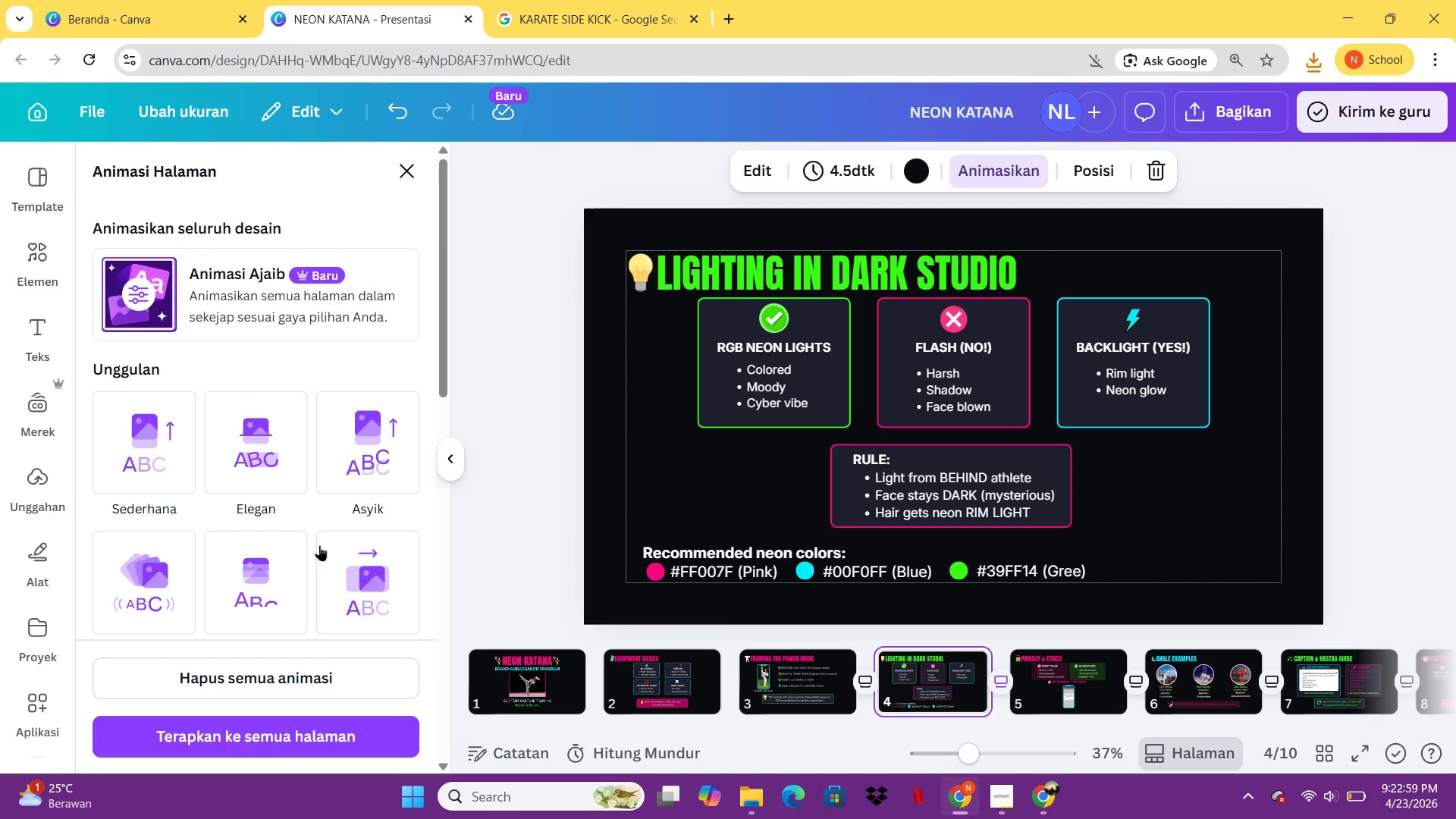 
mouse_move([267, 556])
 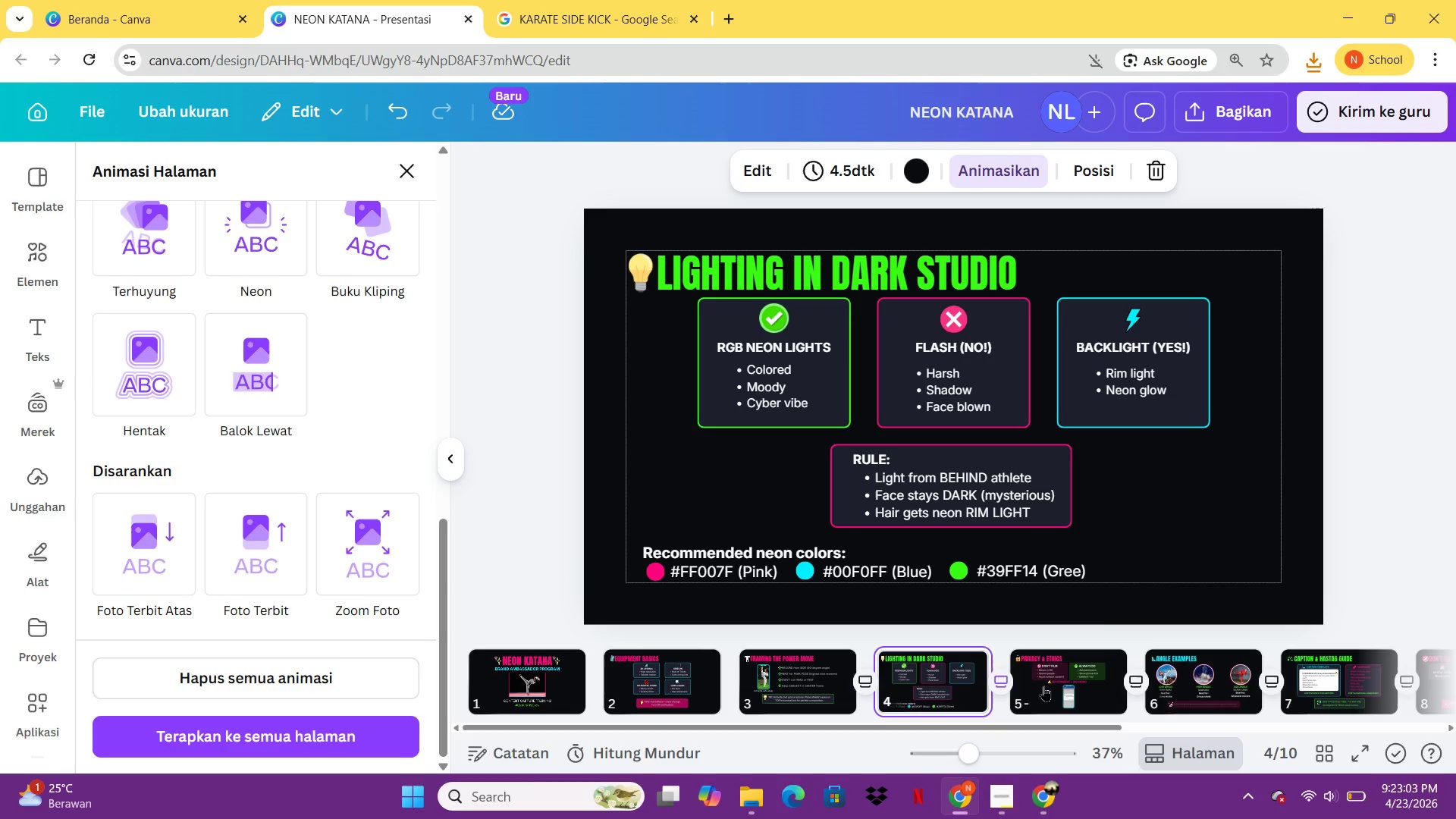 
left_click([1043, 686])
 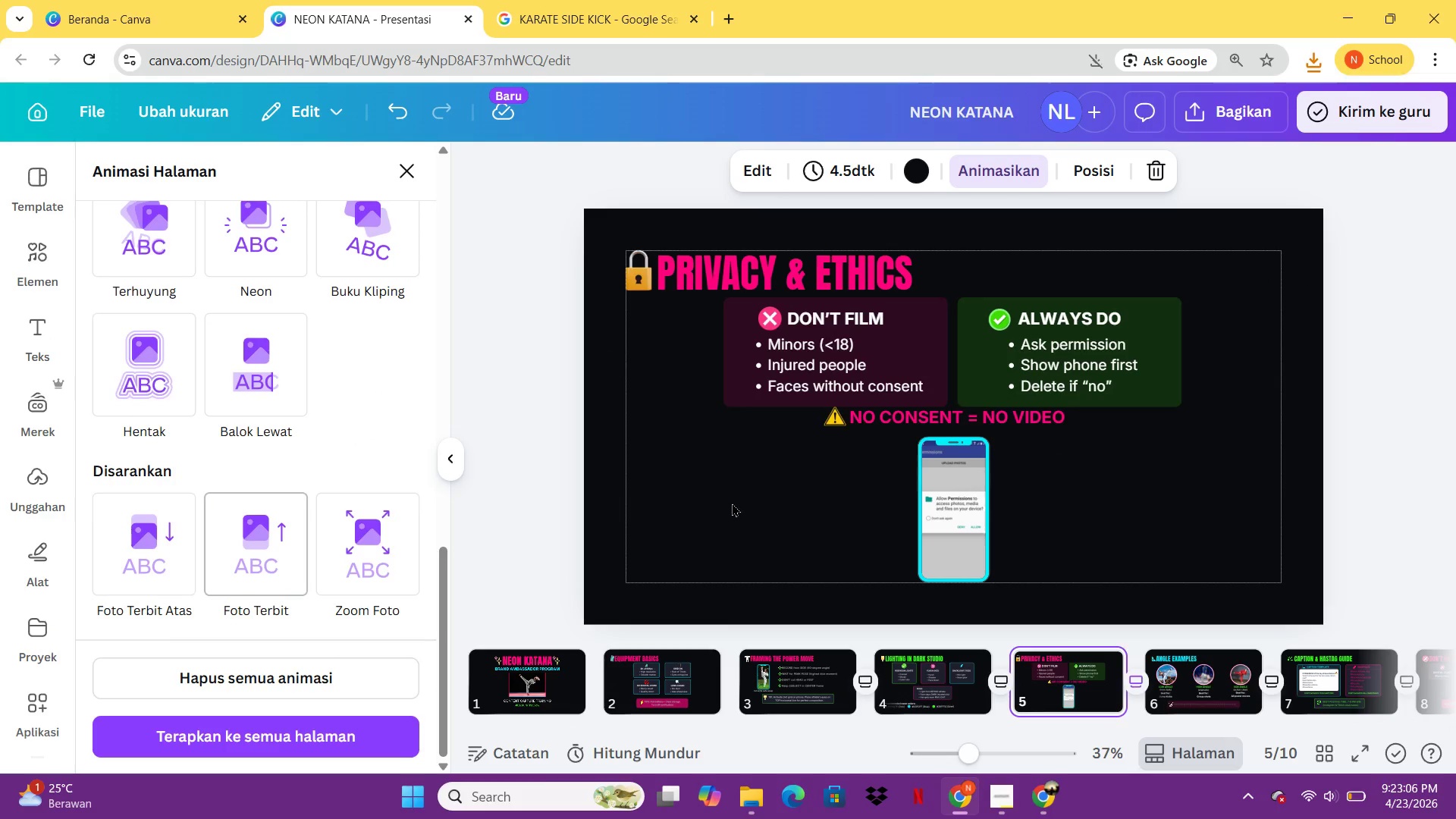 
left_click([1169, 677])
 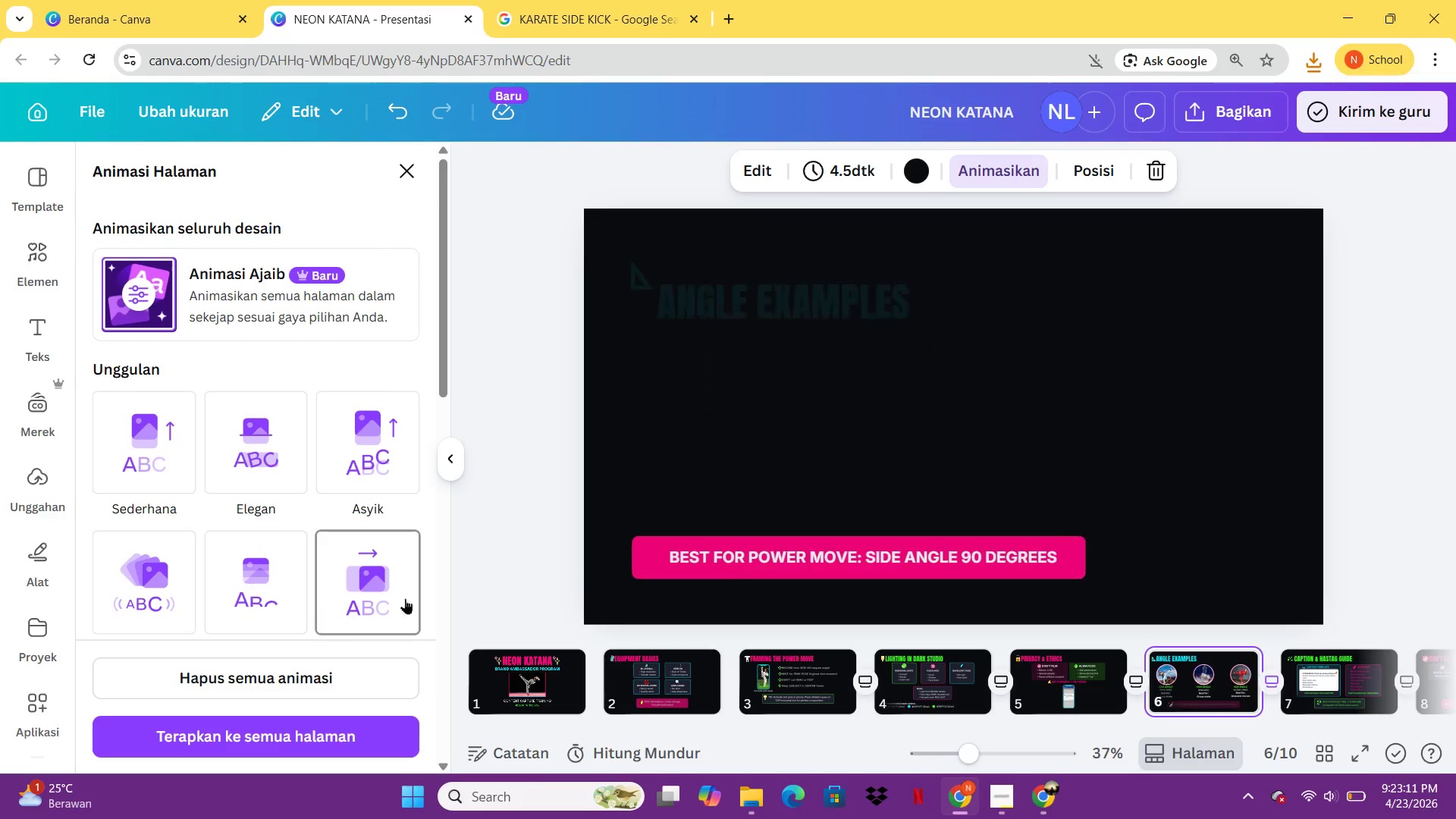 
left_click([1310, 688])
 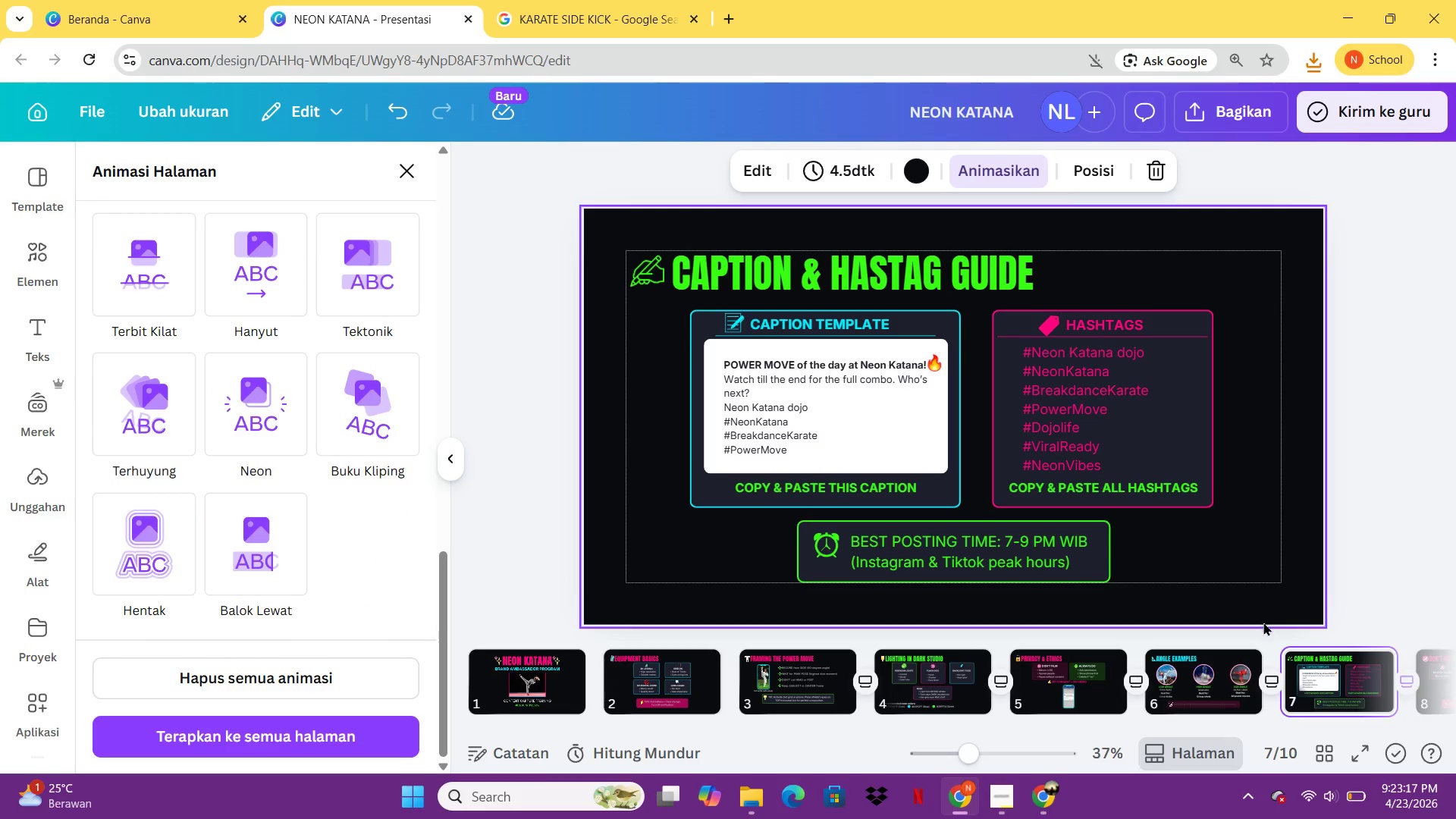 
wait(6.5)
 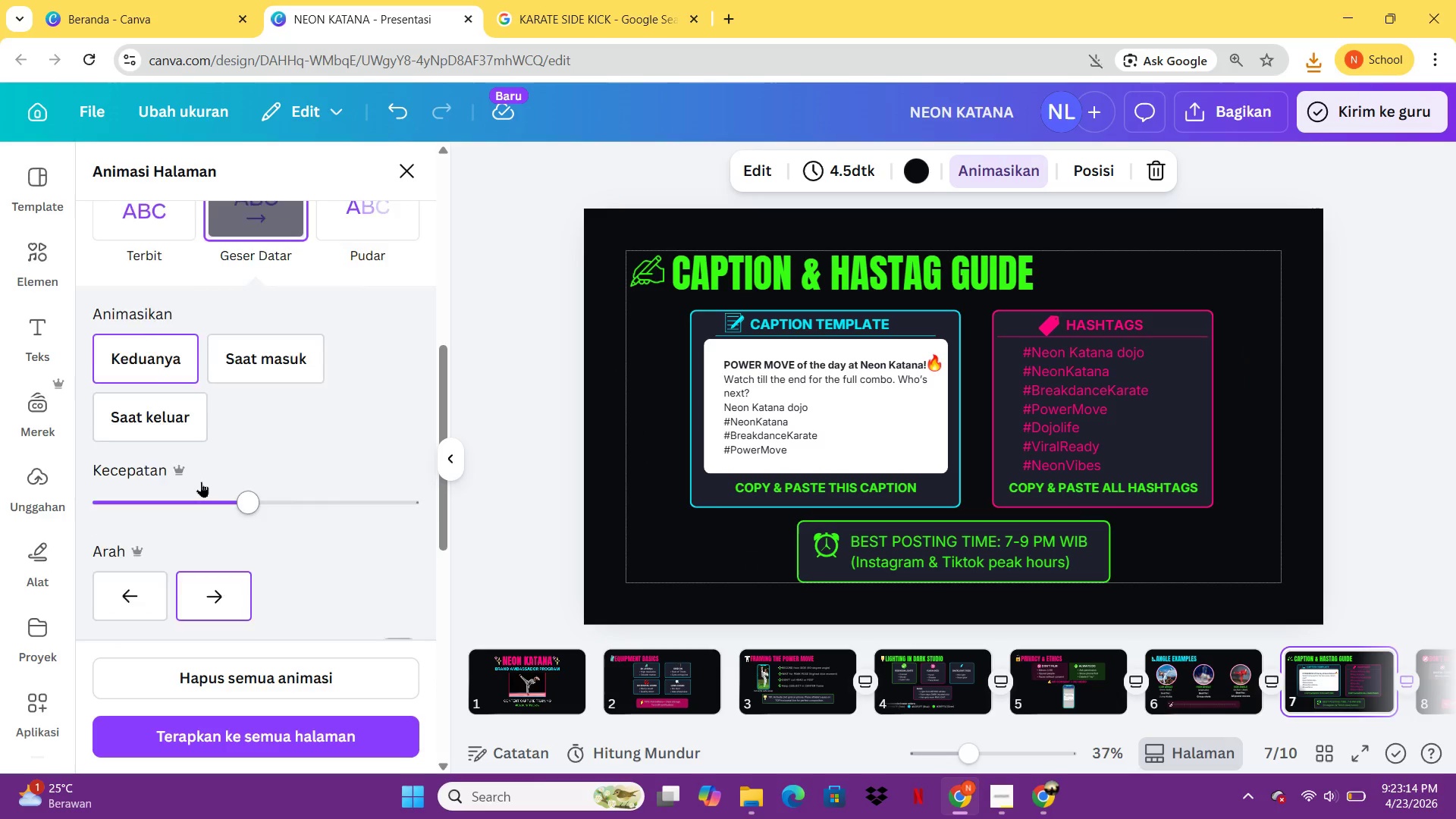 
left_click([1094, 695])
 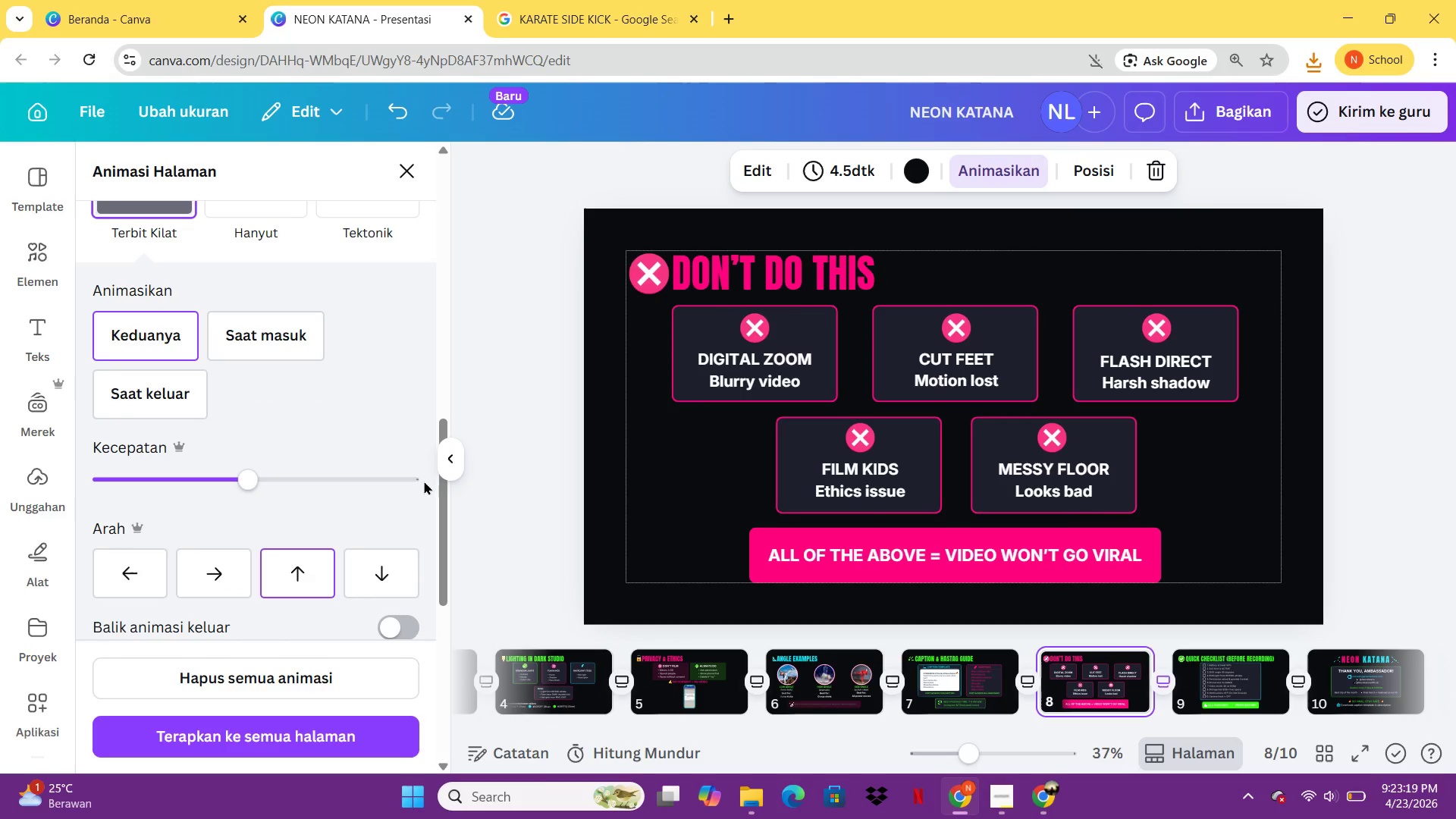 
mouse_move([453, 456])
 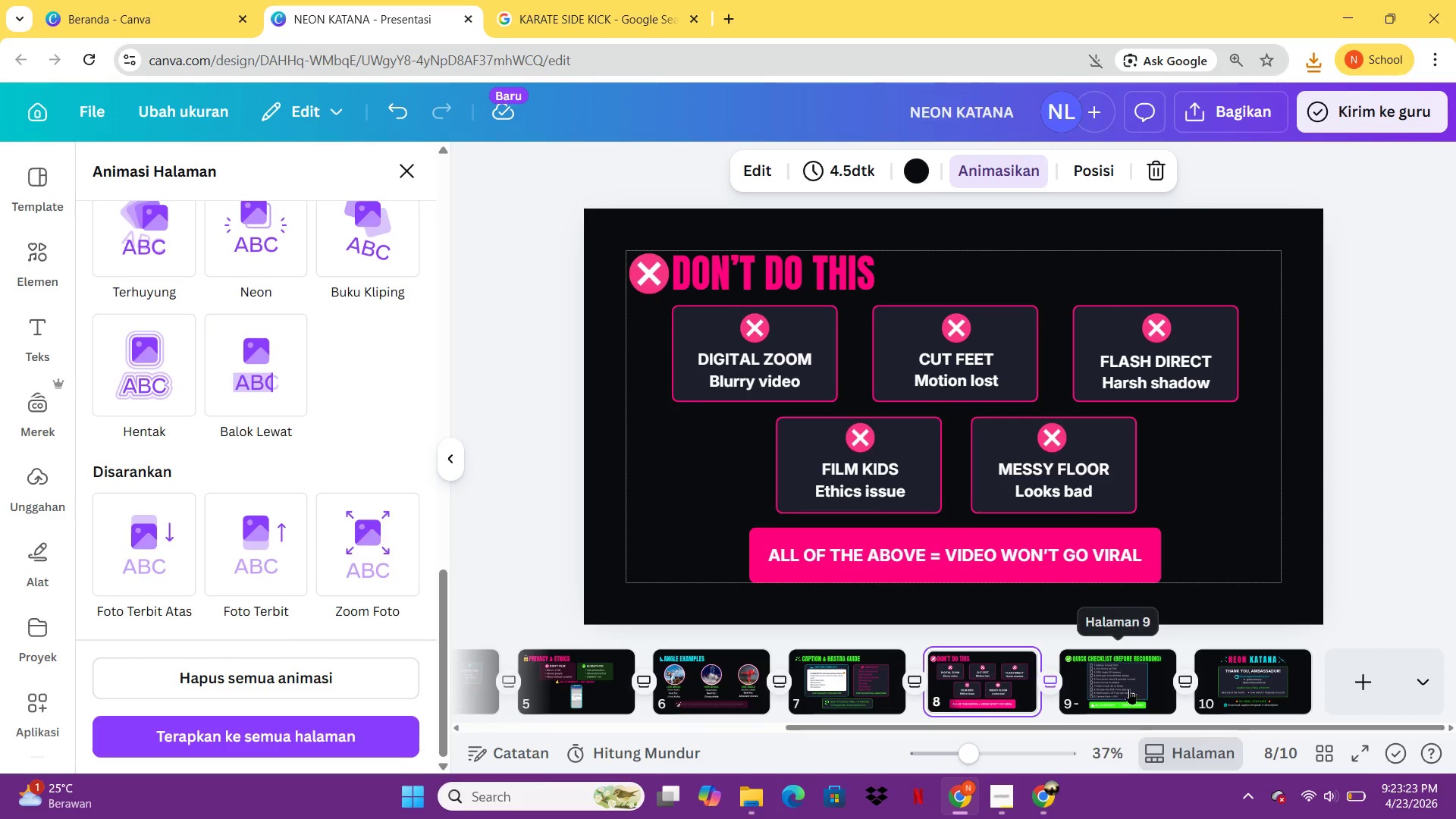 
left_click([1143, 675])
 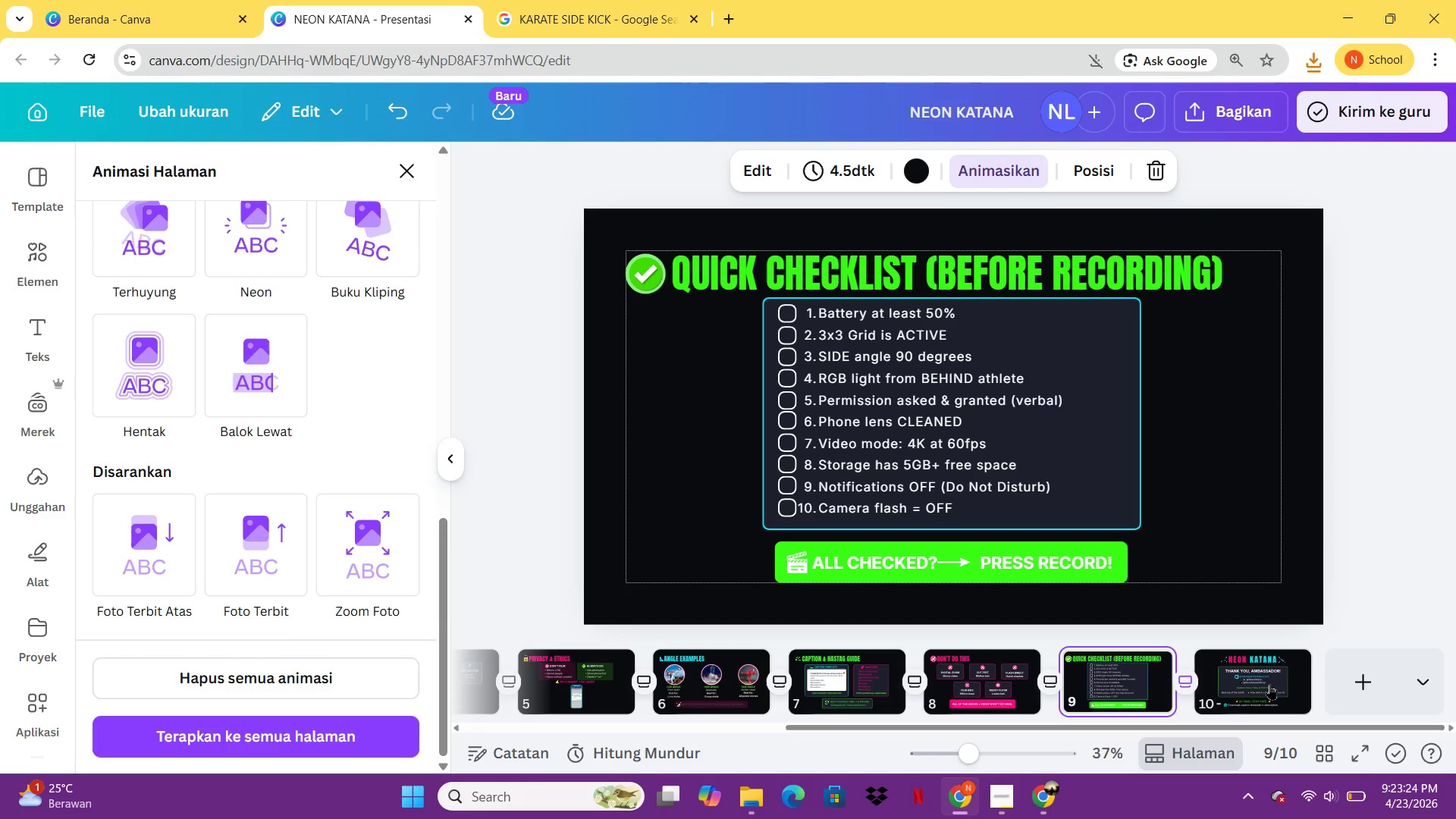 
left_click([1269, 684])
 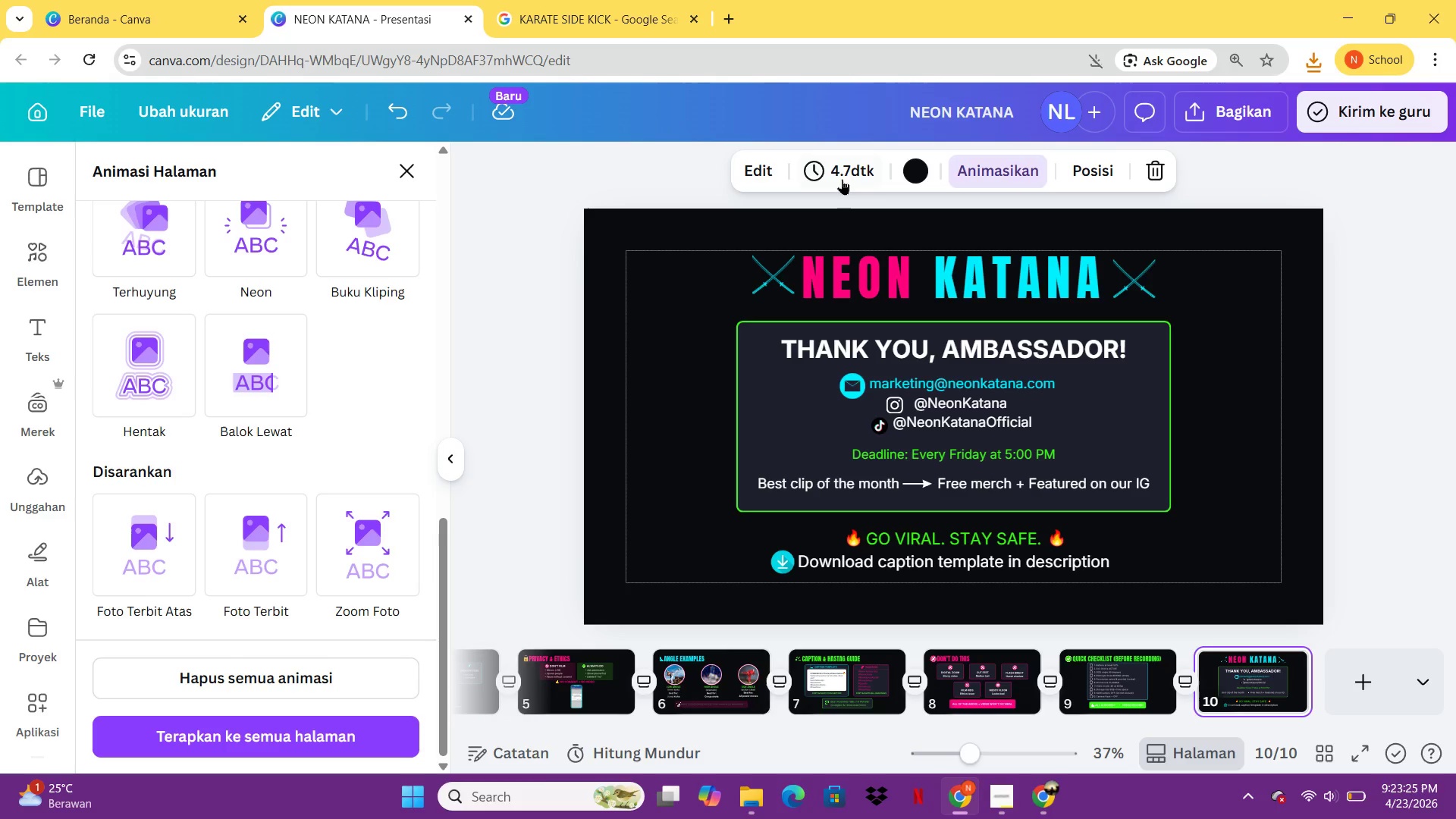 
left_click([842, 178])
 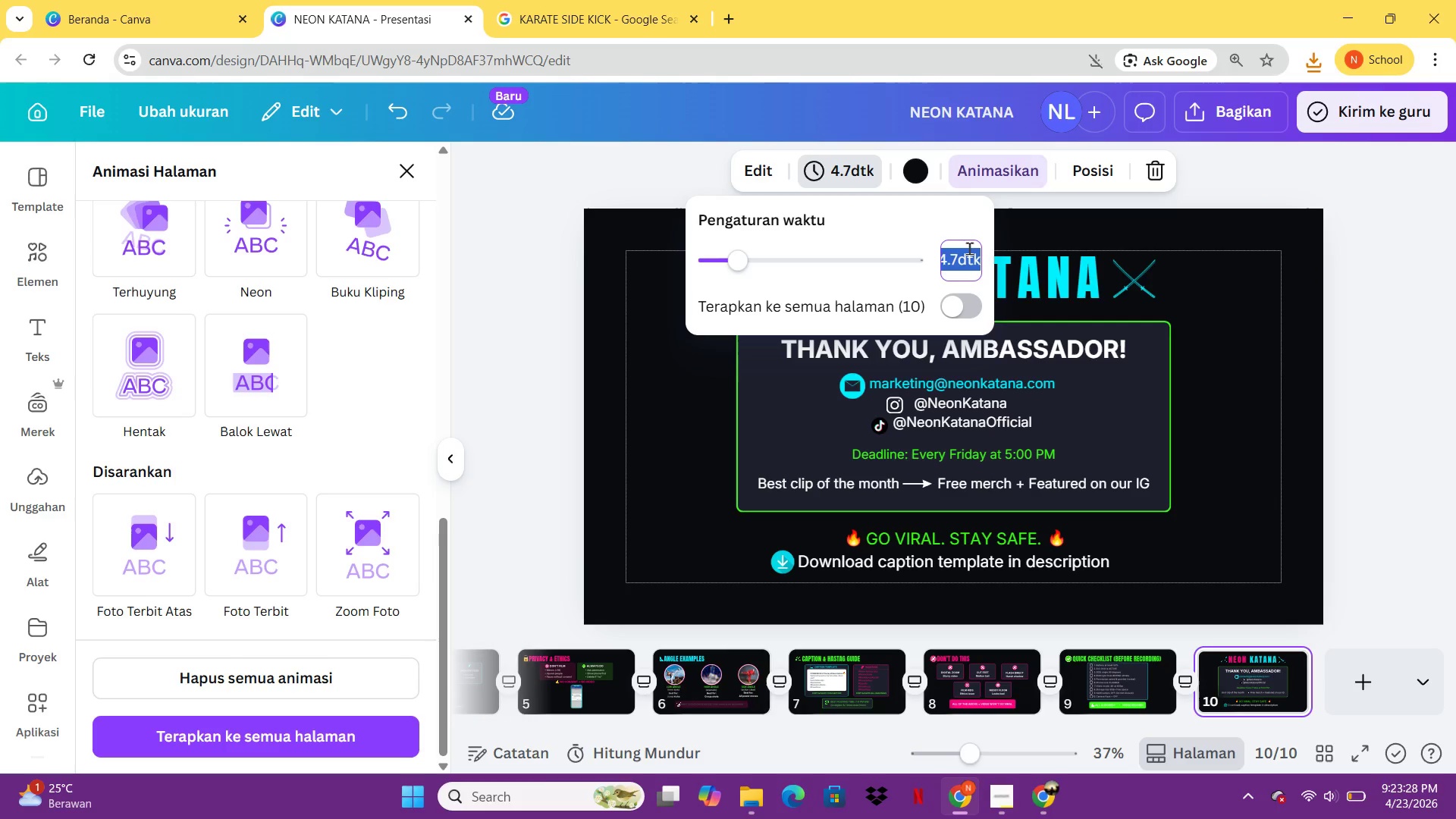 
key(4)
 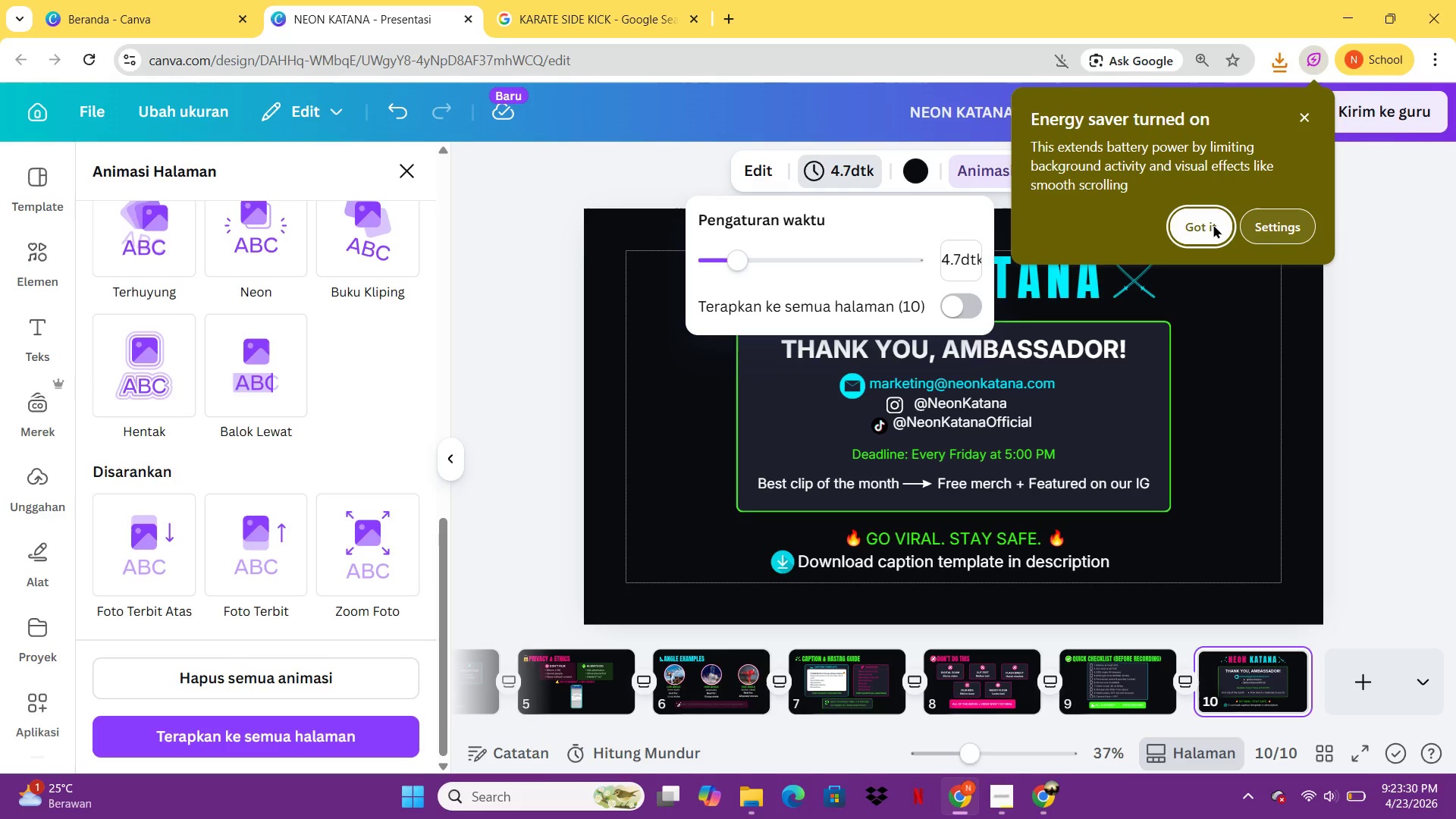 
left_click([1212, 223])
 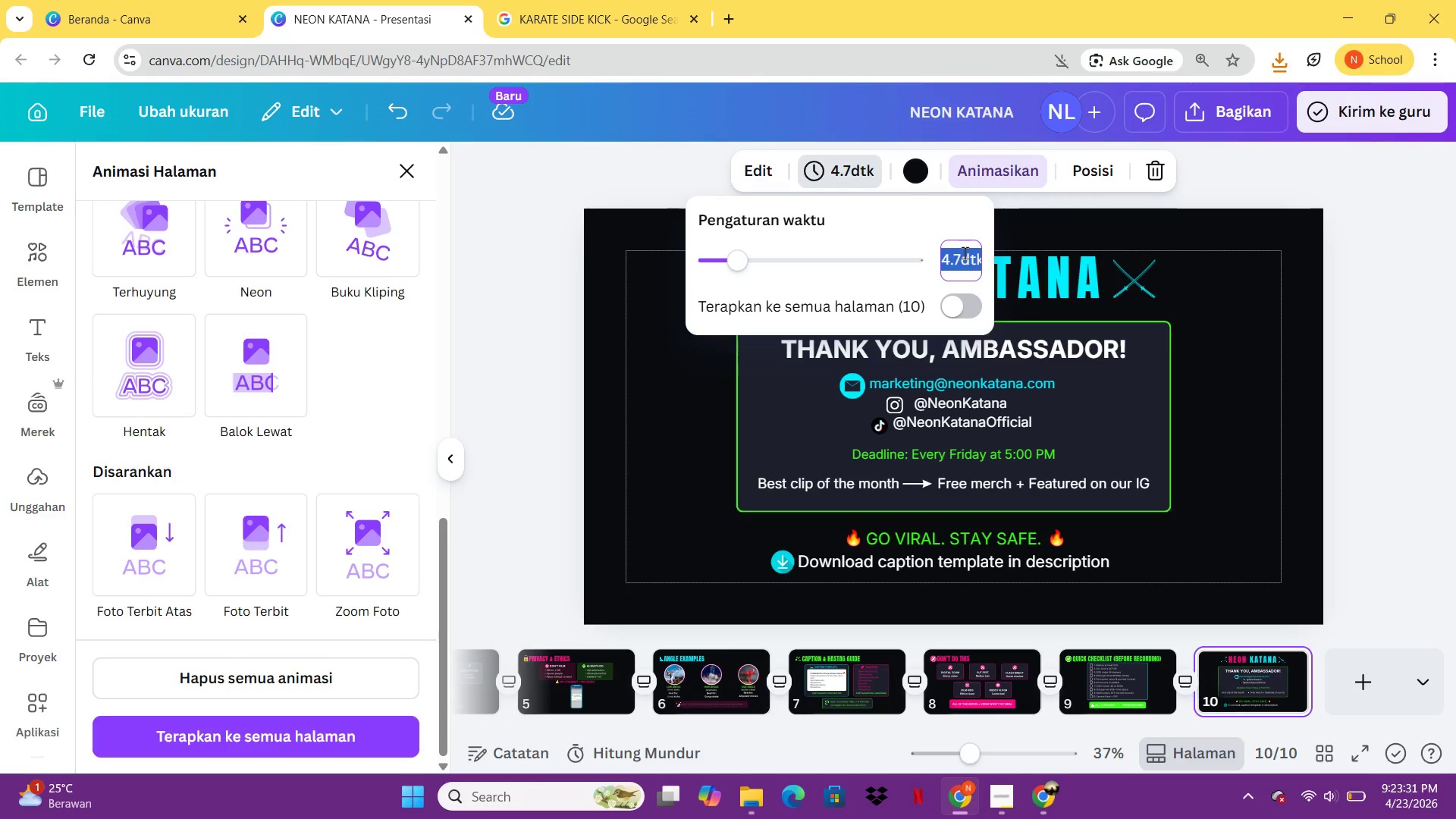 
key(5)
 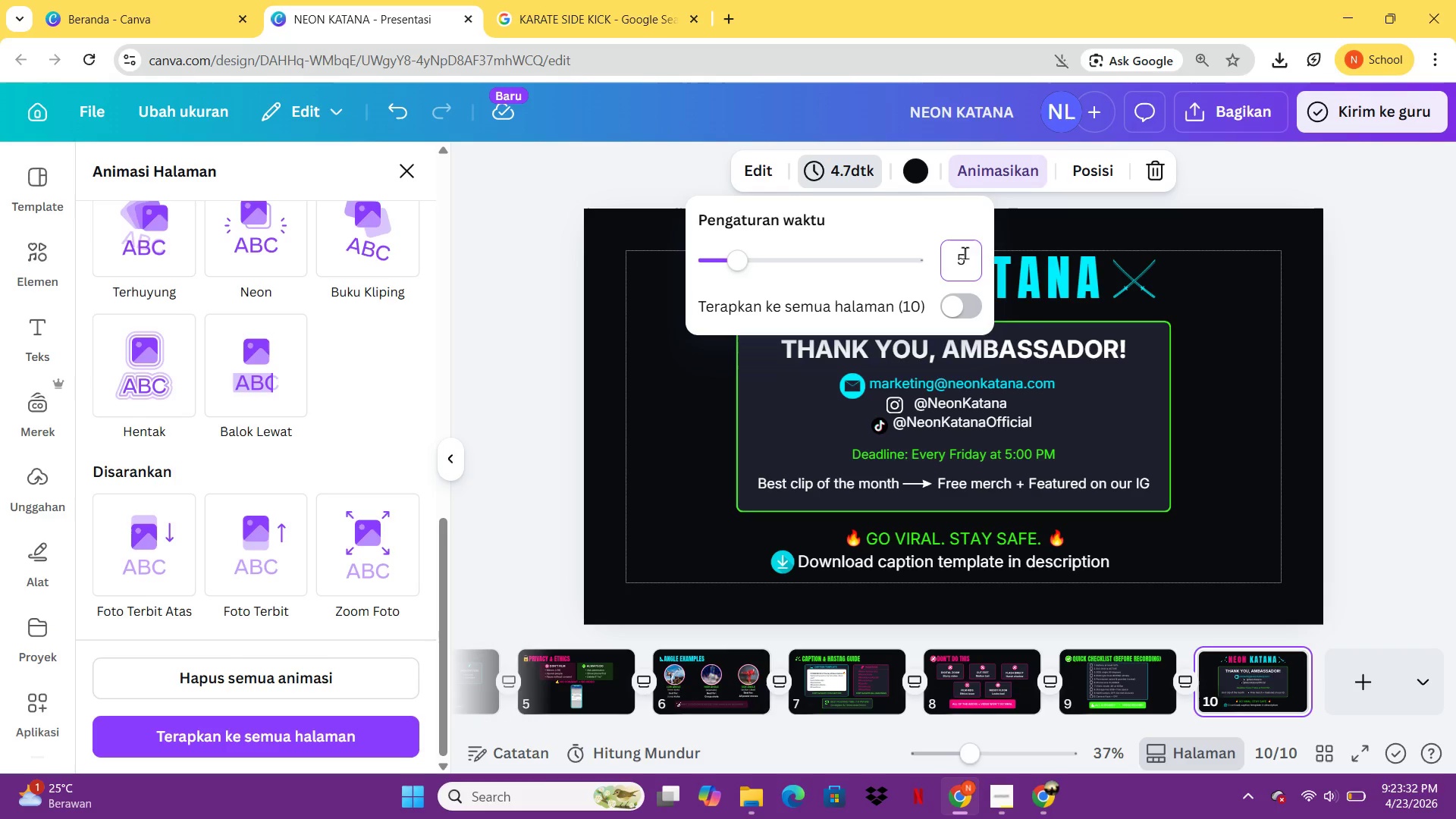 
key(Enter)
 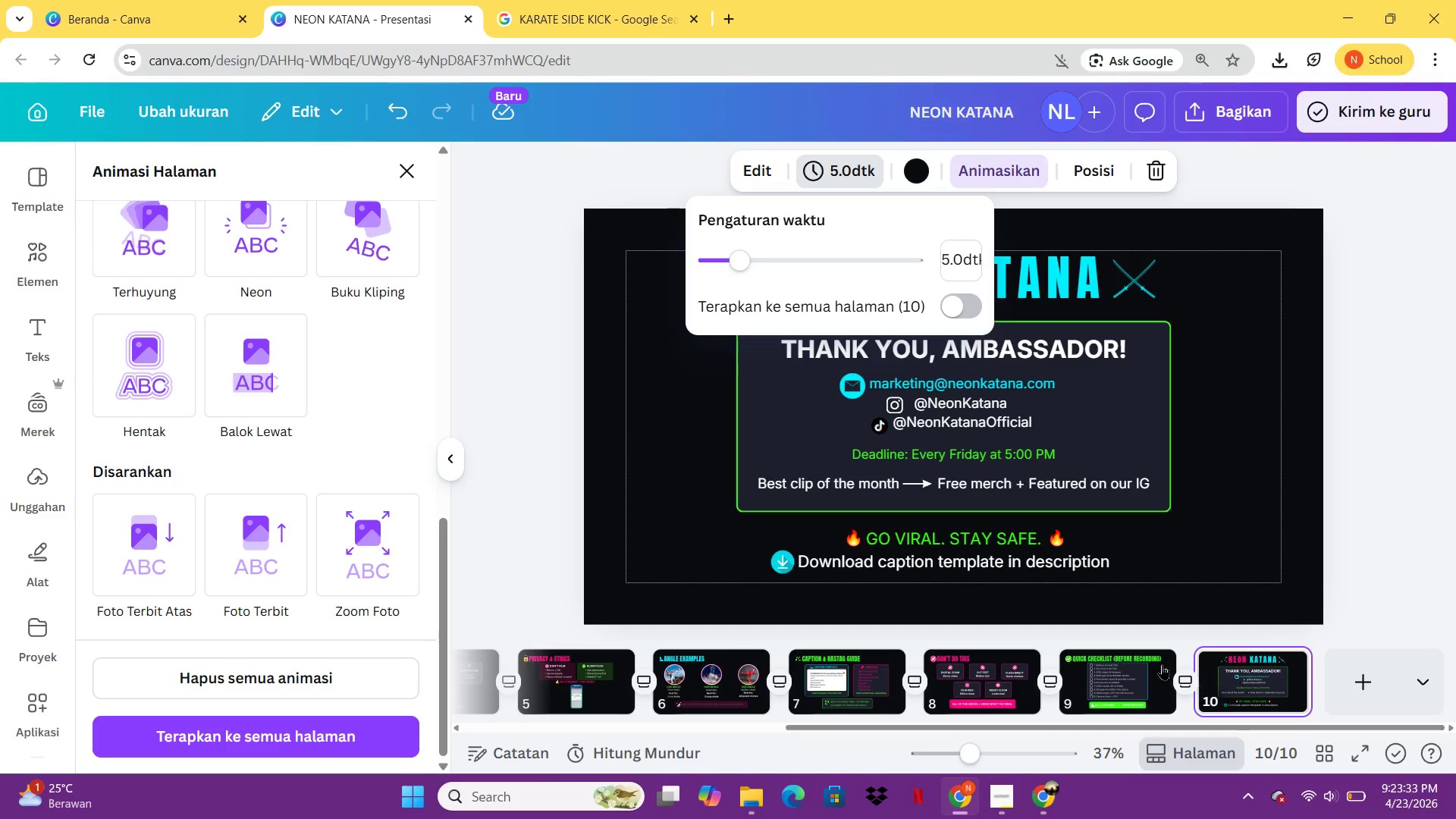 
left_click([1131, 654])
 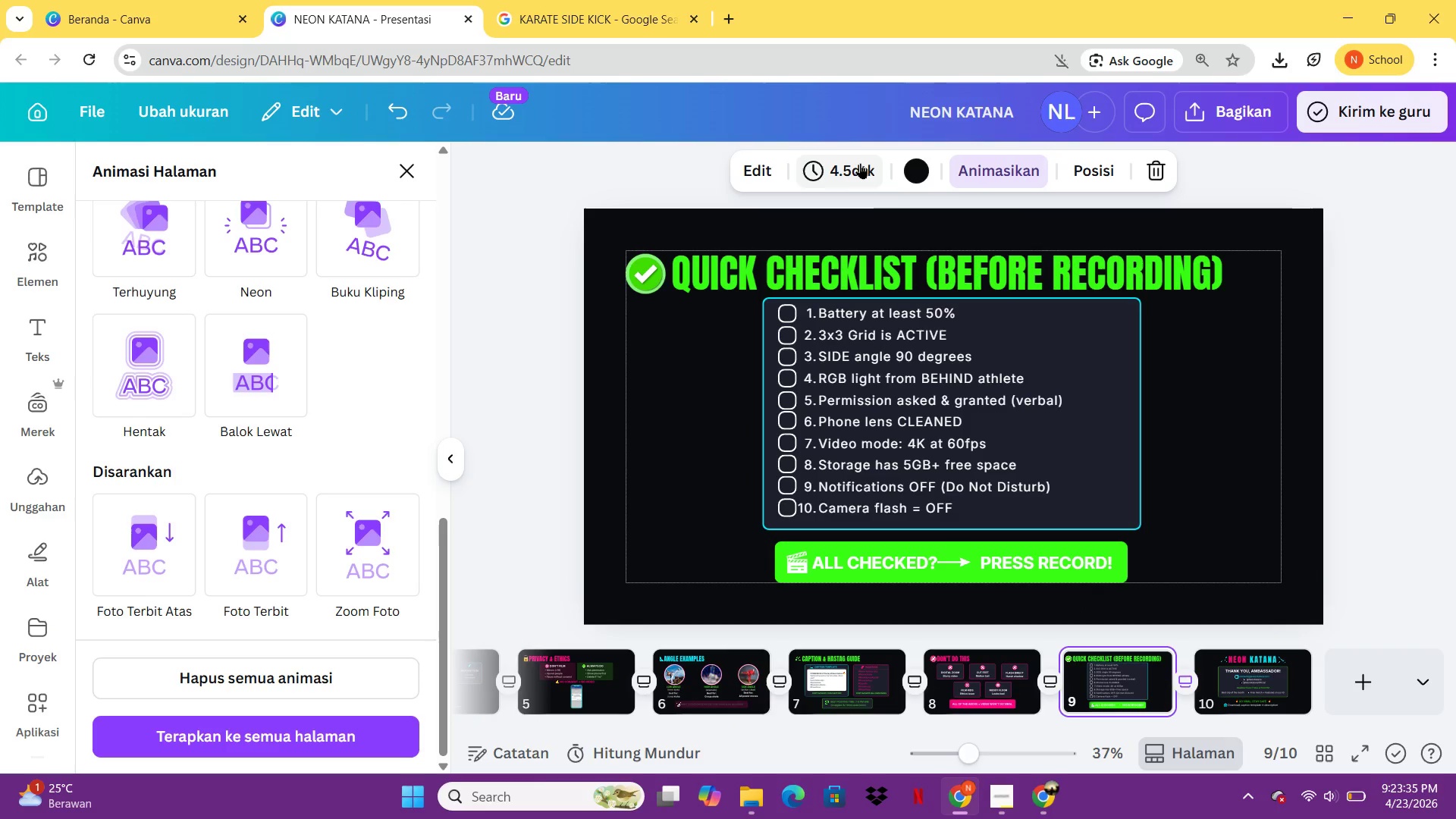 
left_click([860, 163])
 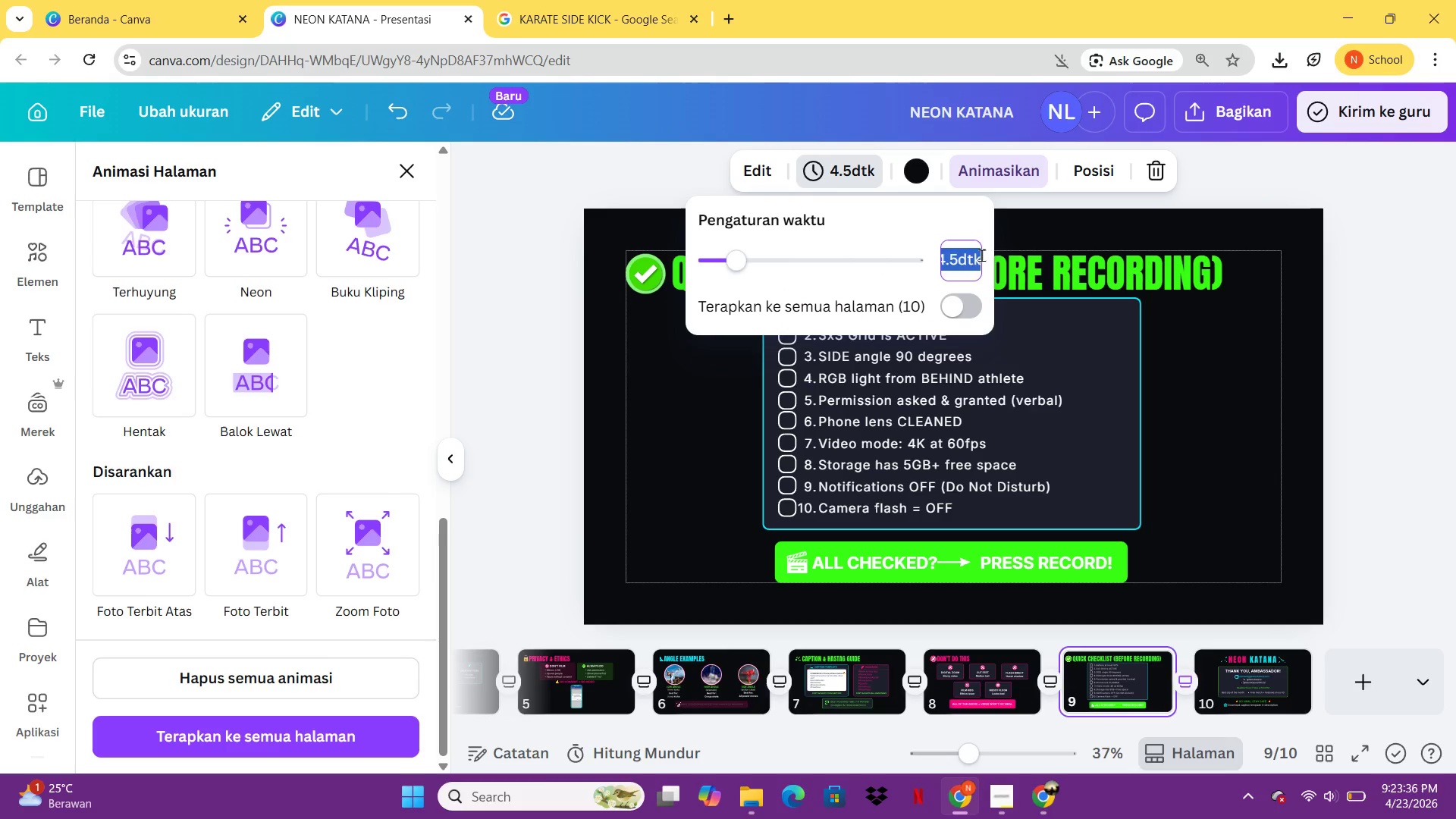 
key(5)
 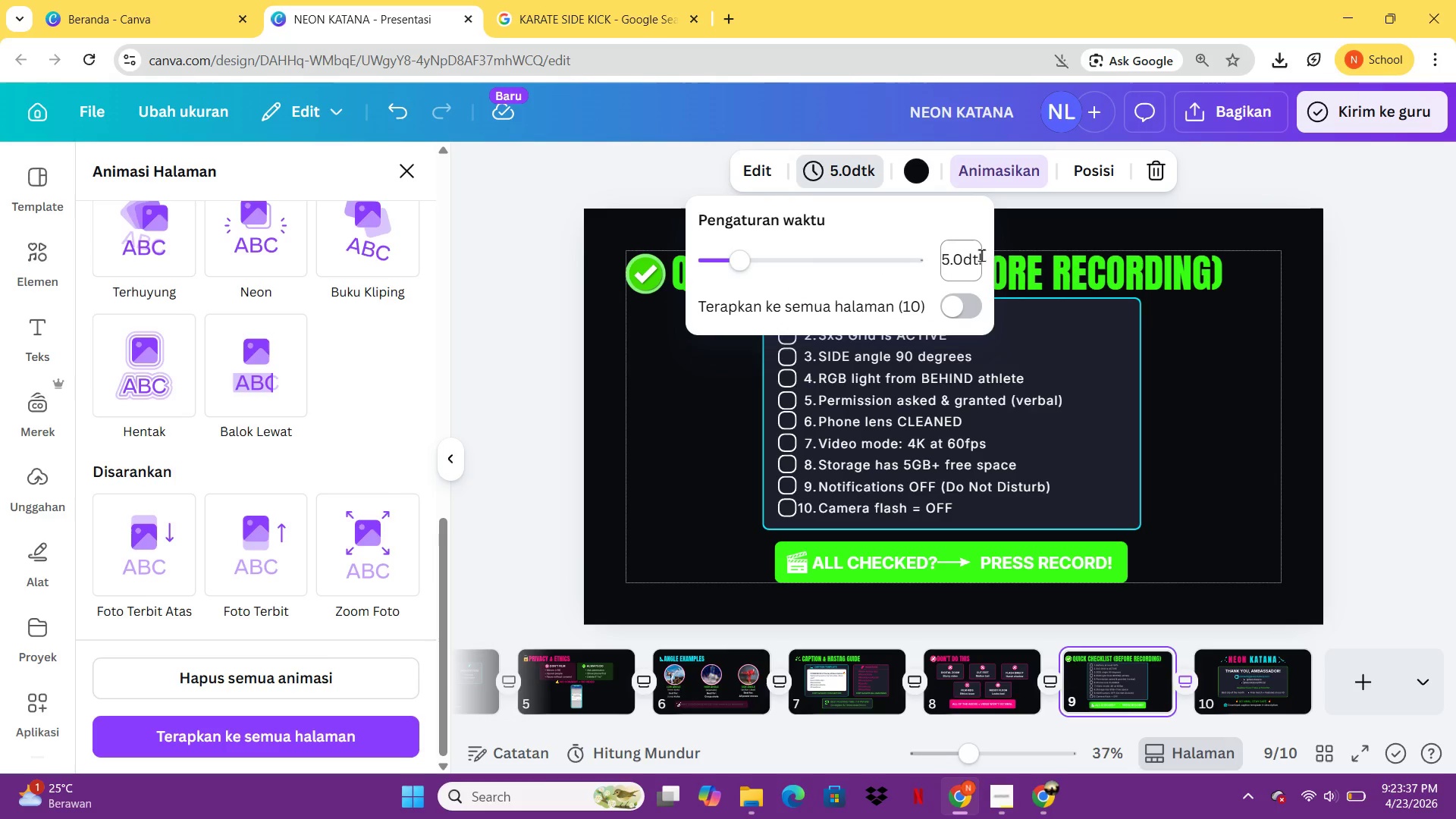 
key(Enter)
 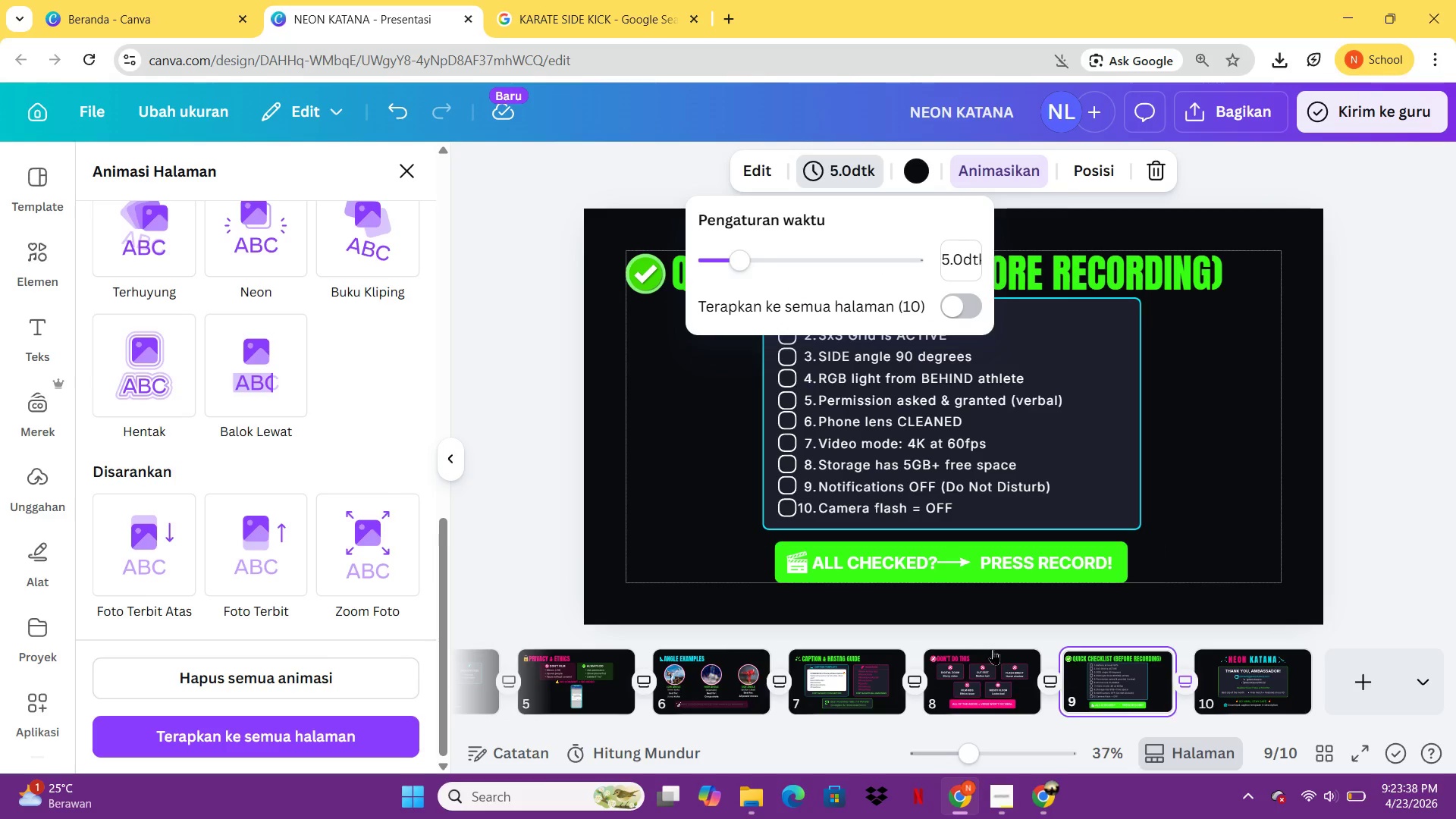 
left_click([993, 651])
 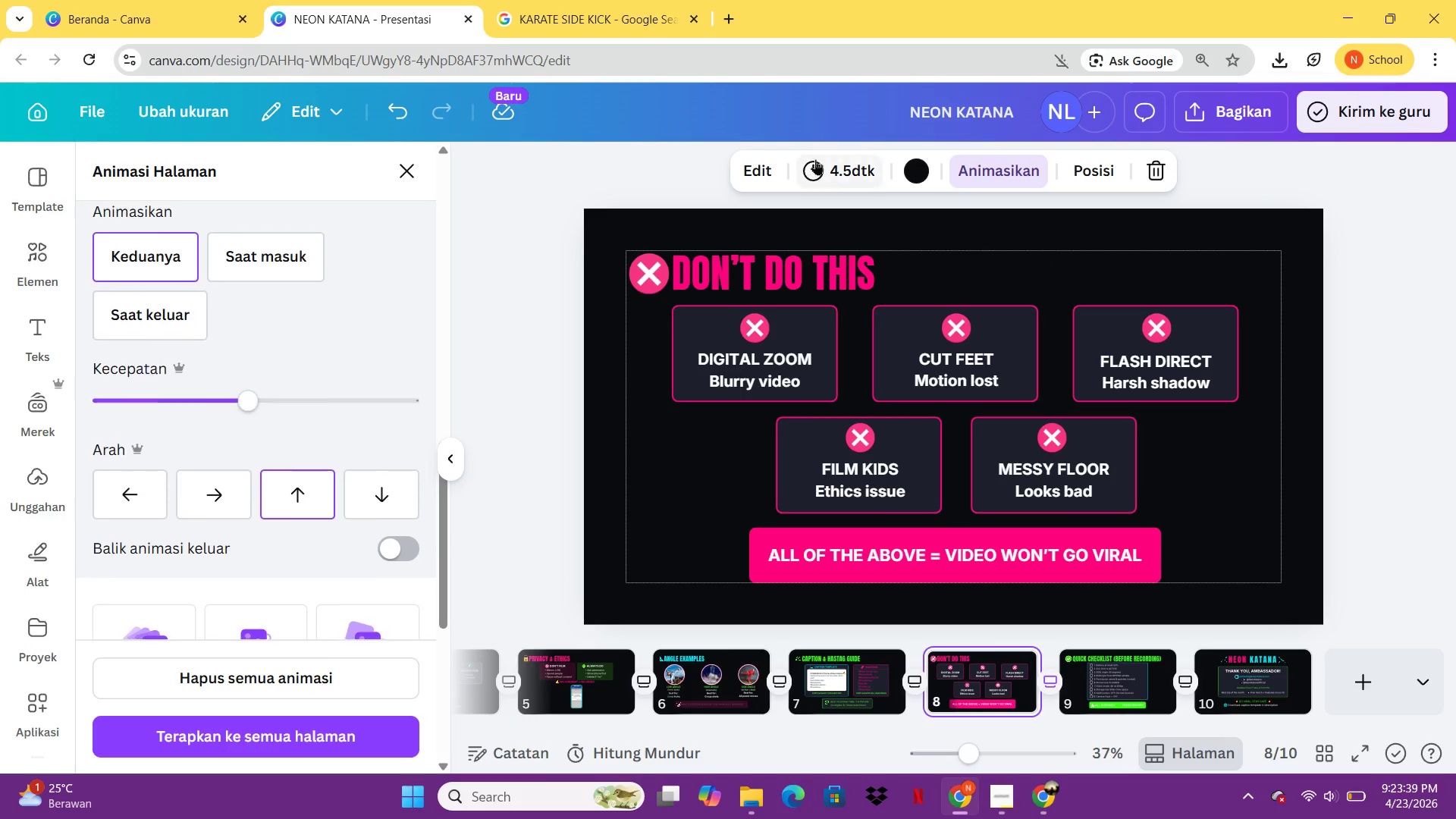 
left_click([815, 159])
 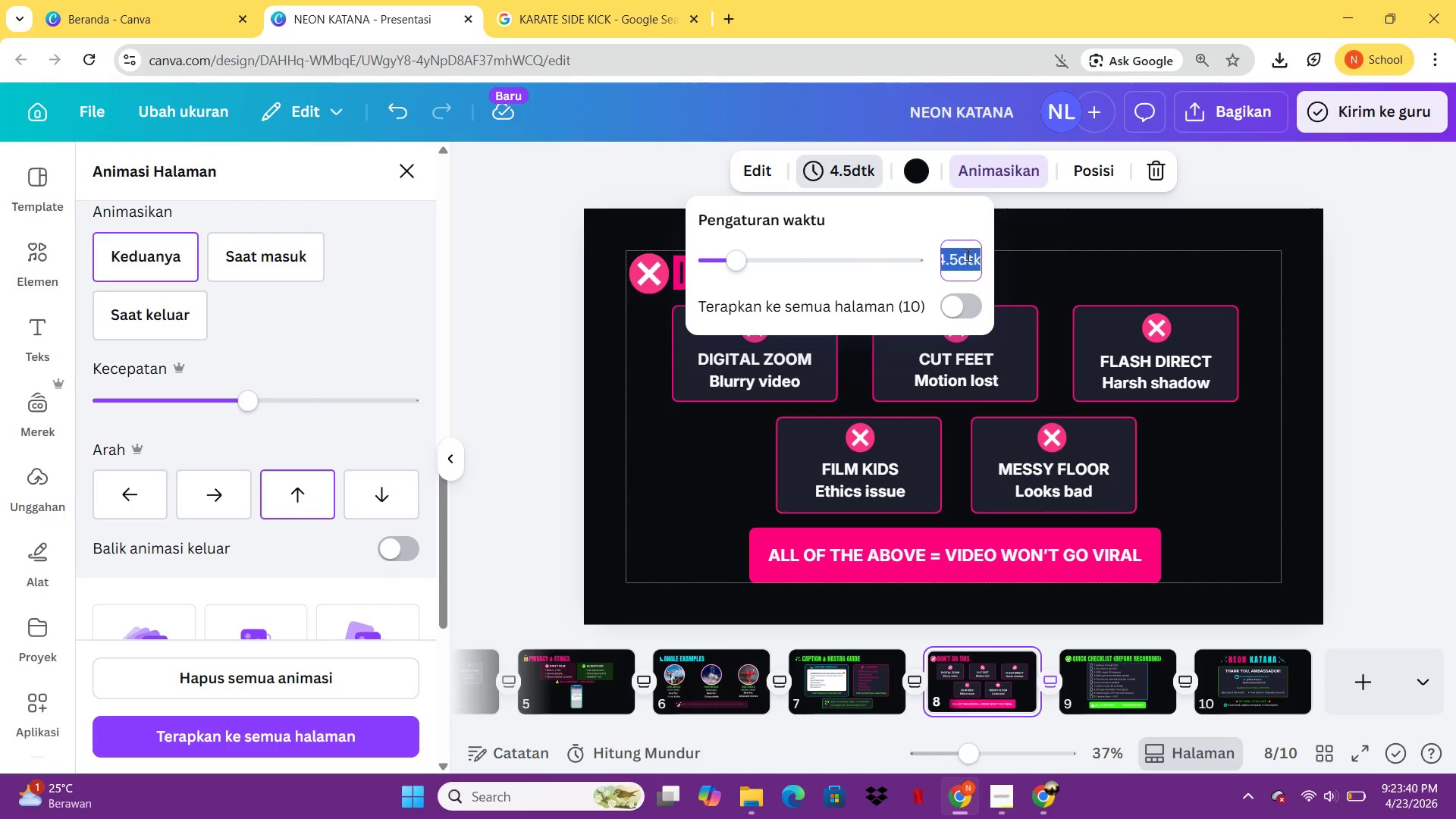 
key(5)
 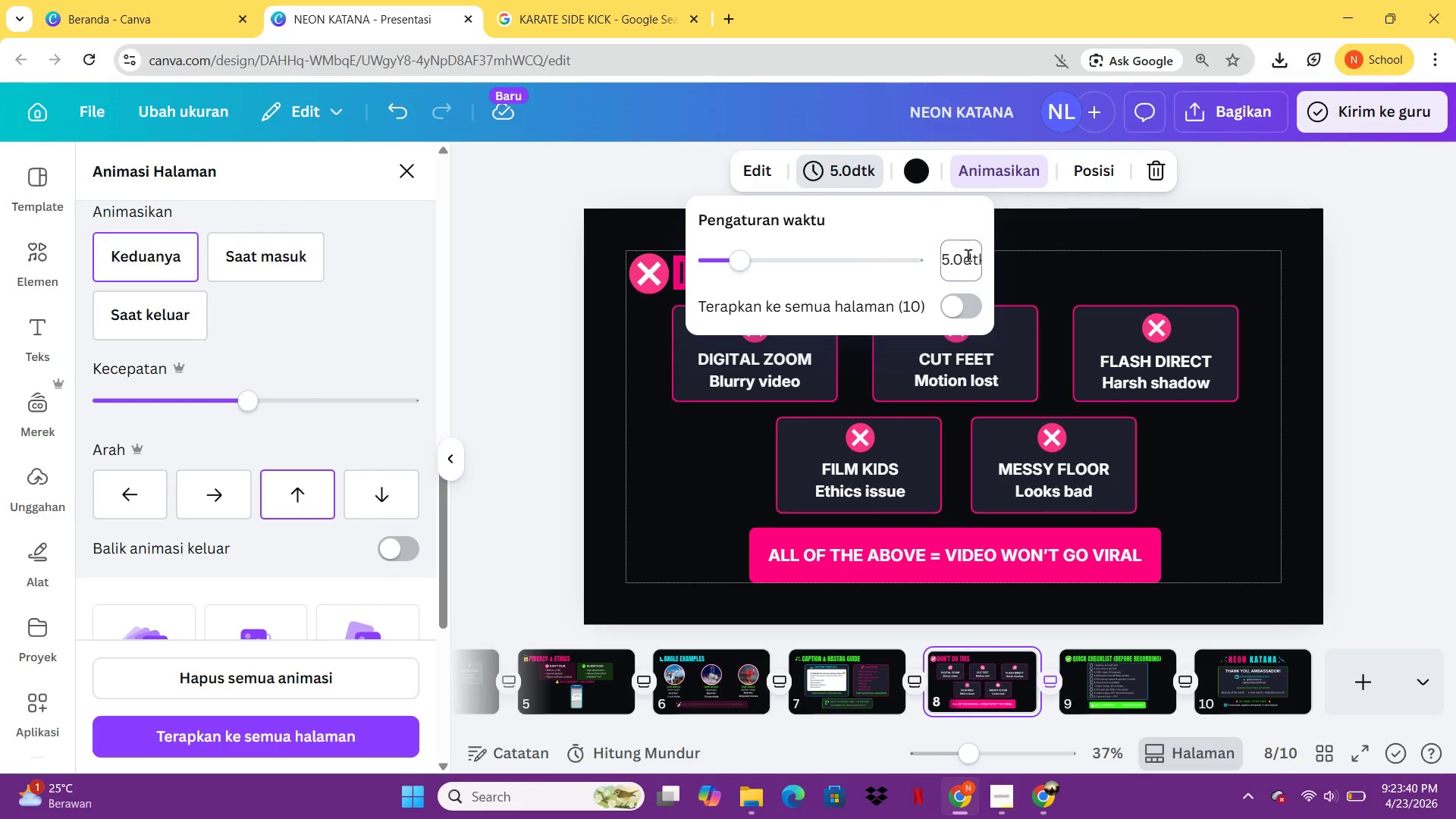 
key(Enter)
 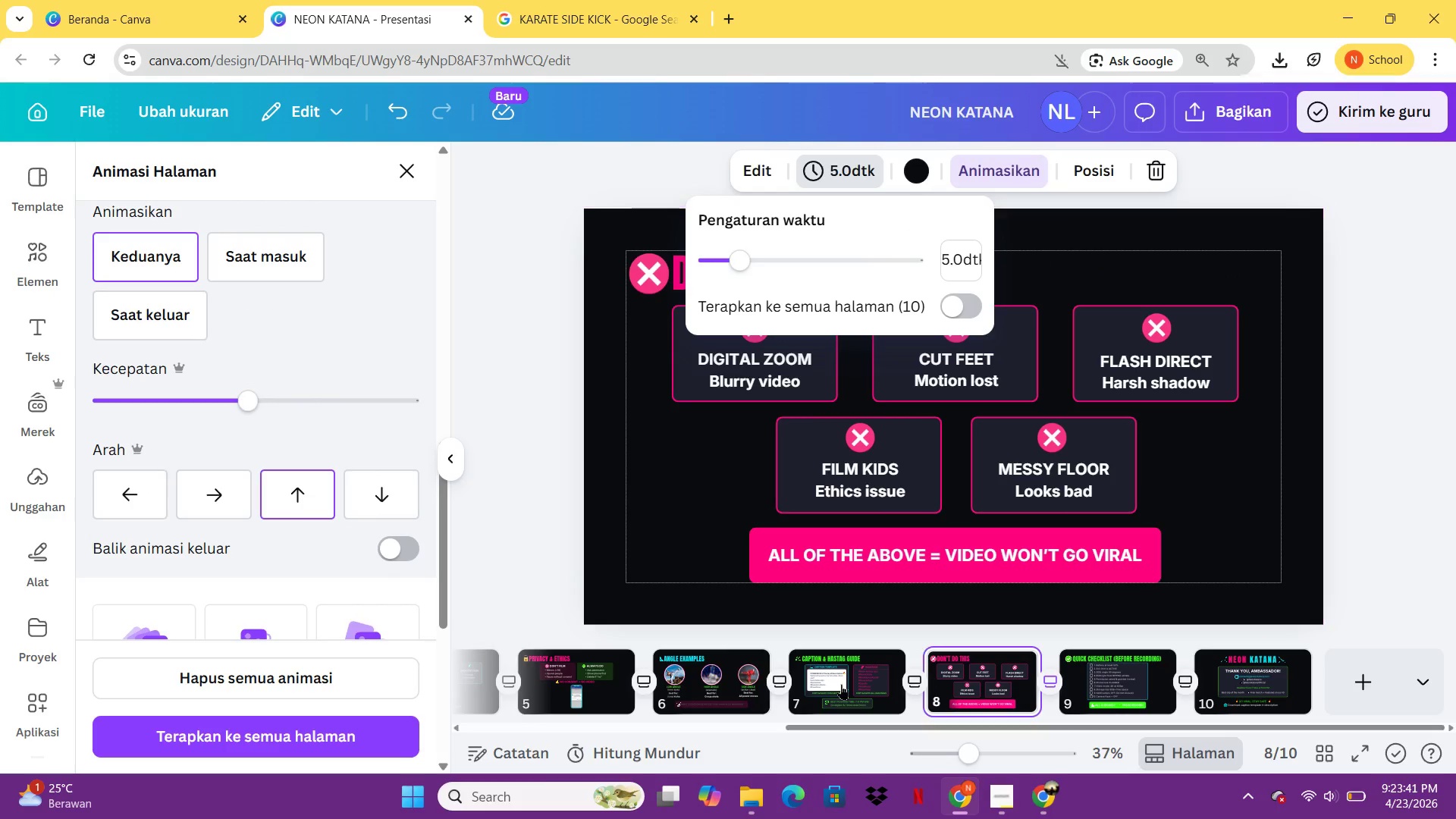 
left_click([835, 684])
 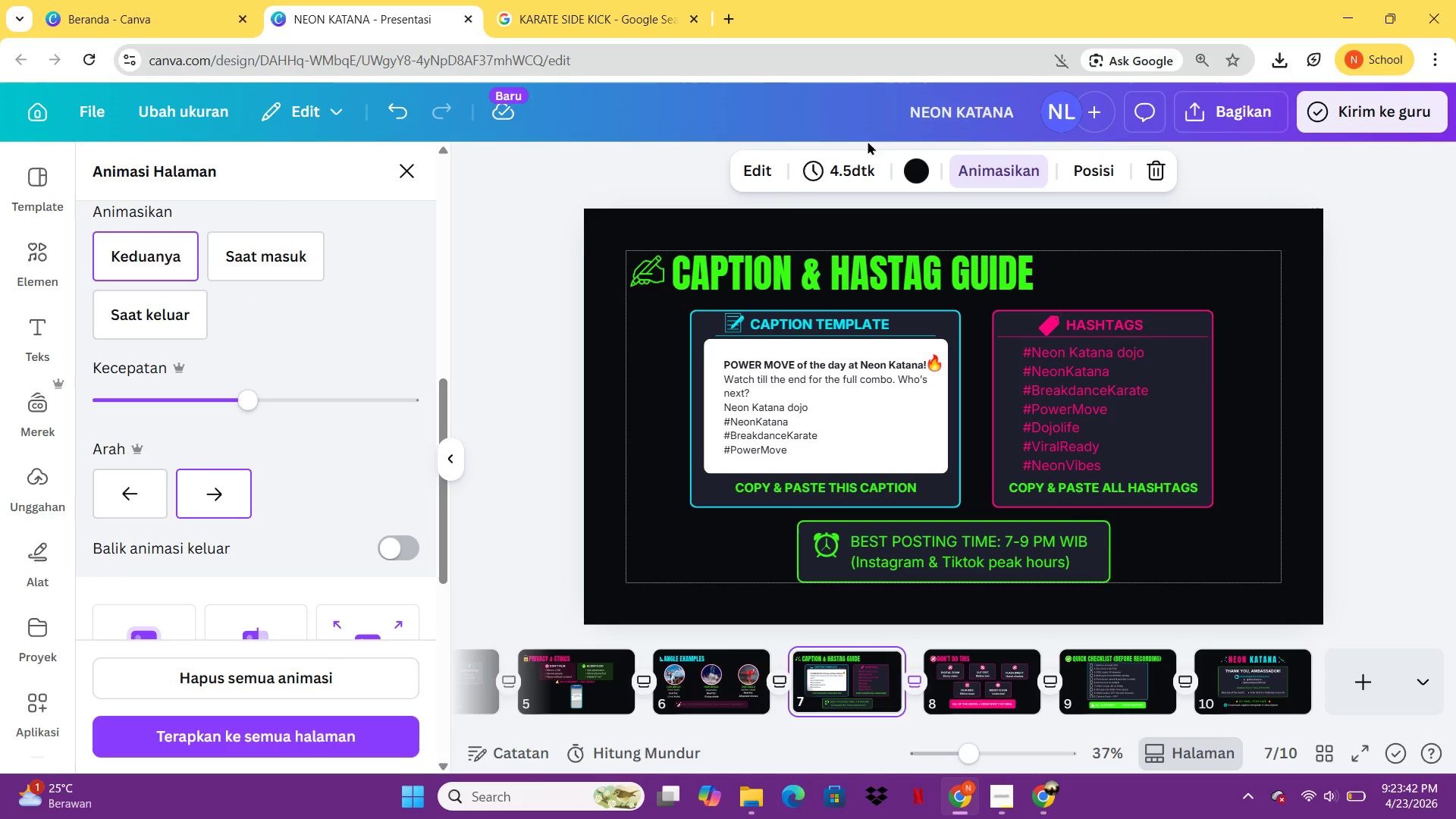 
left_click([851, 158])
 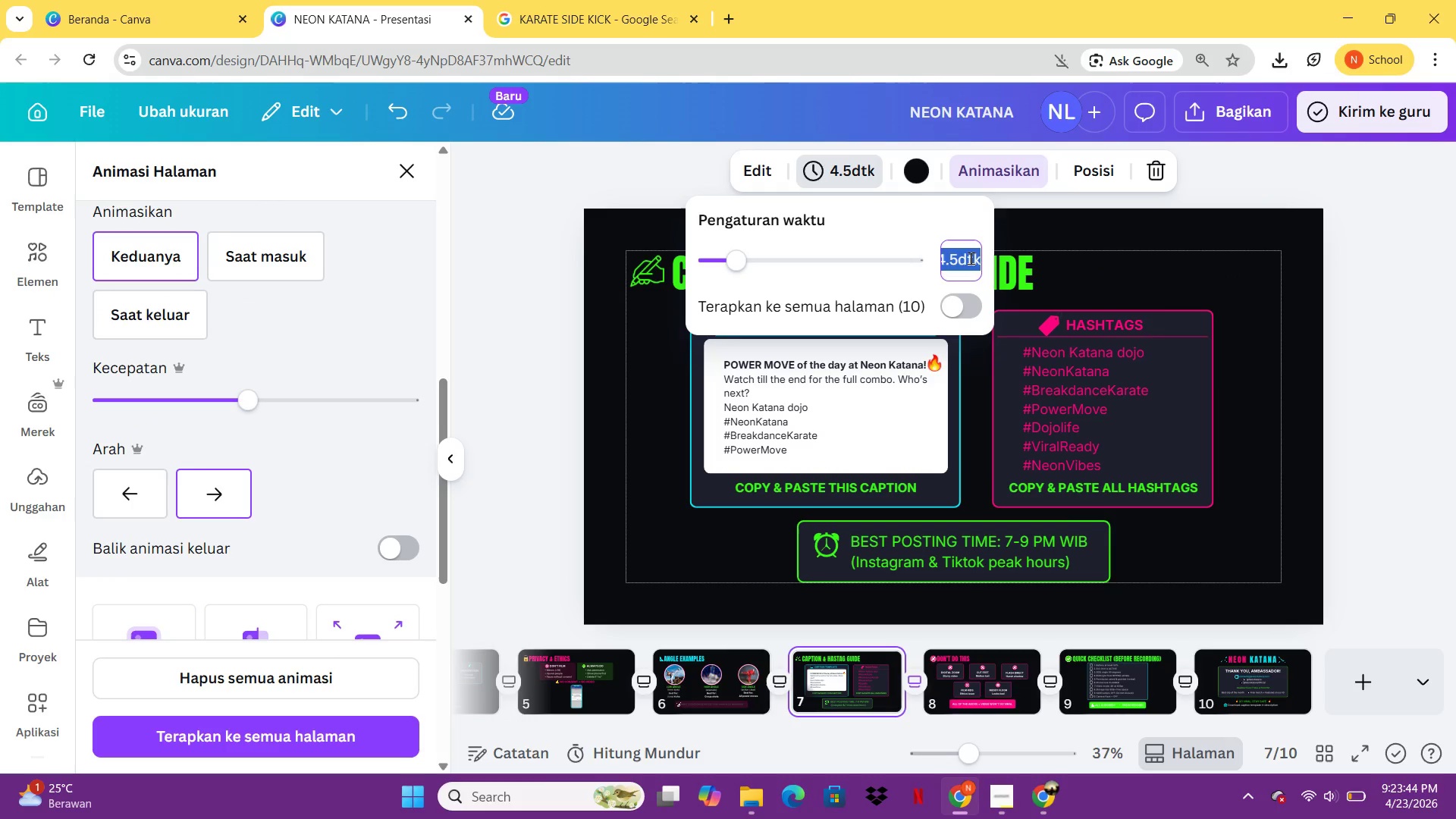 
key(5)
 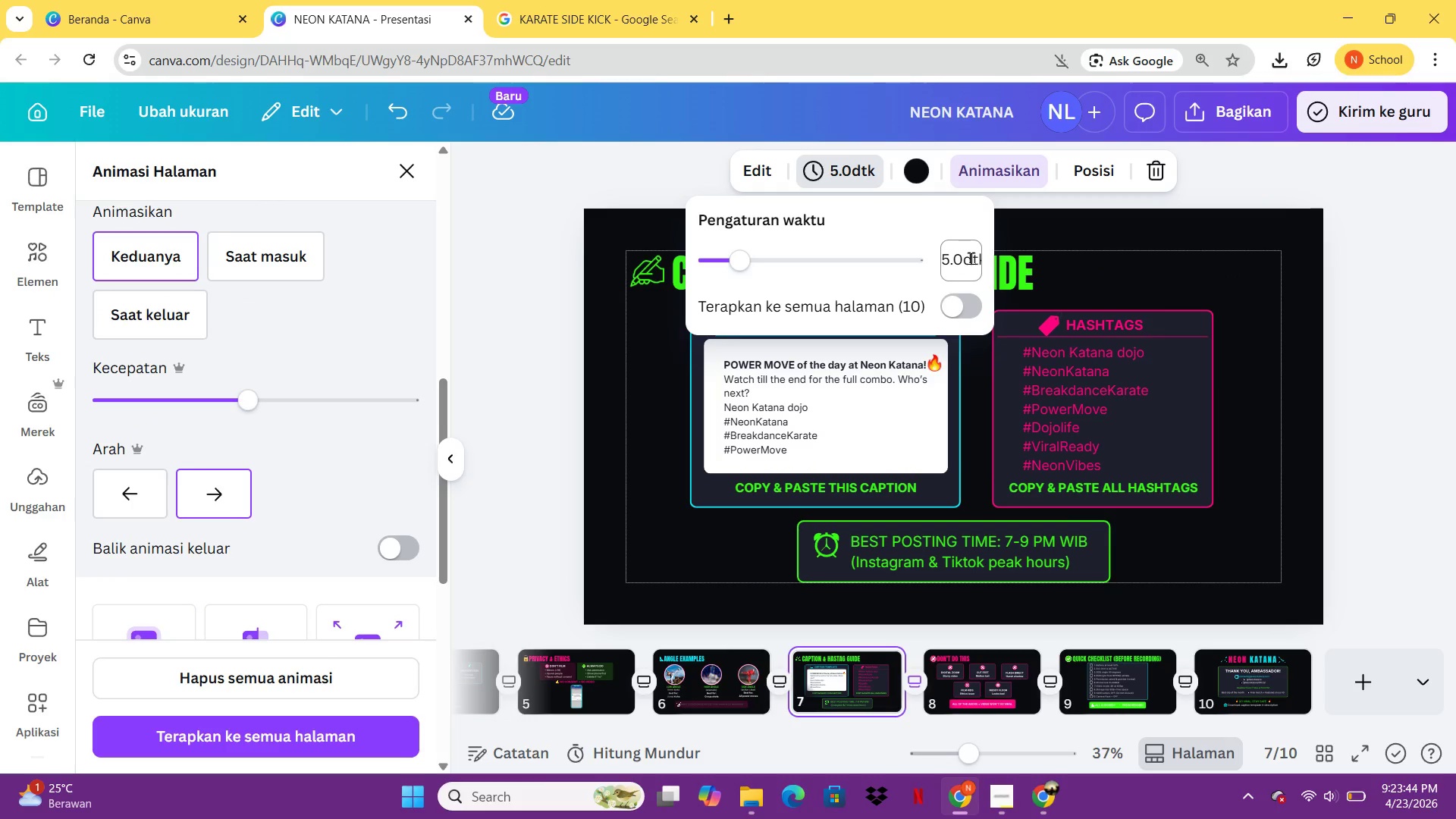 
key(Enter)
 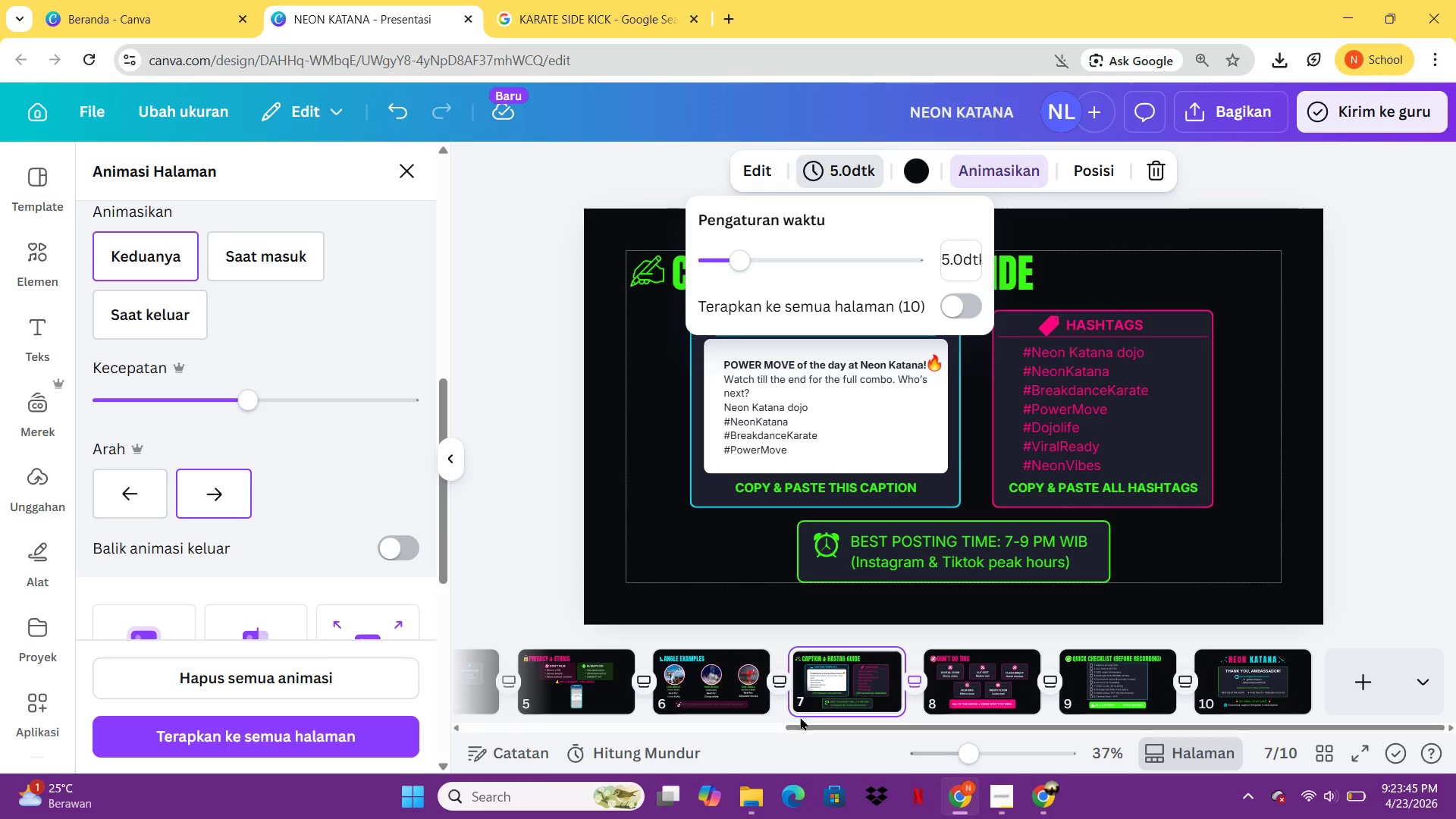 
left_click([728, 698])
 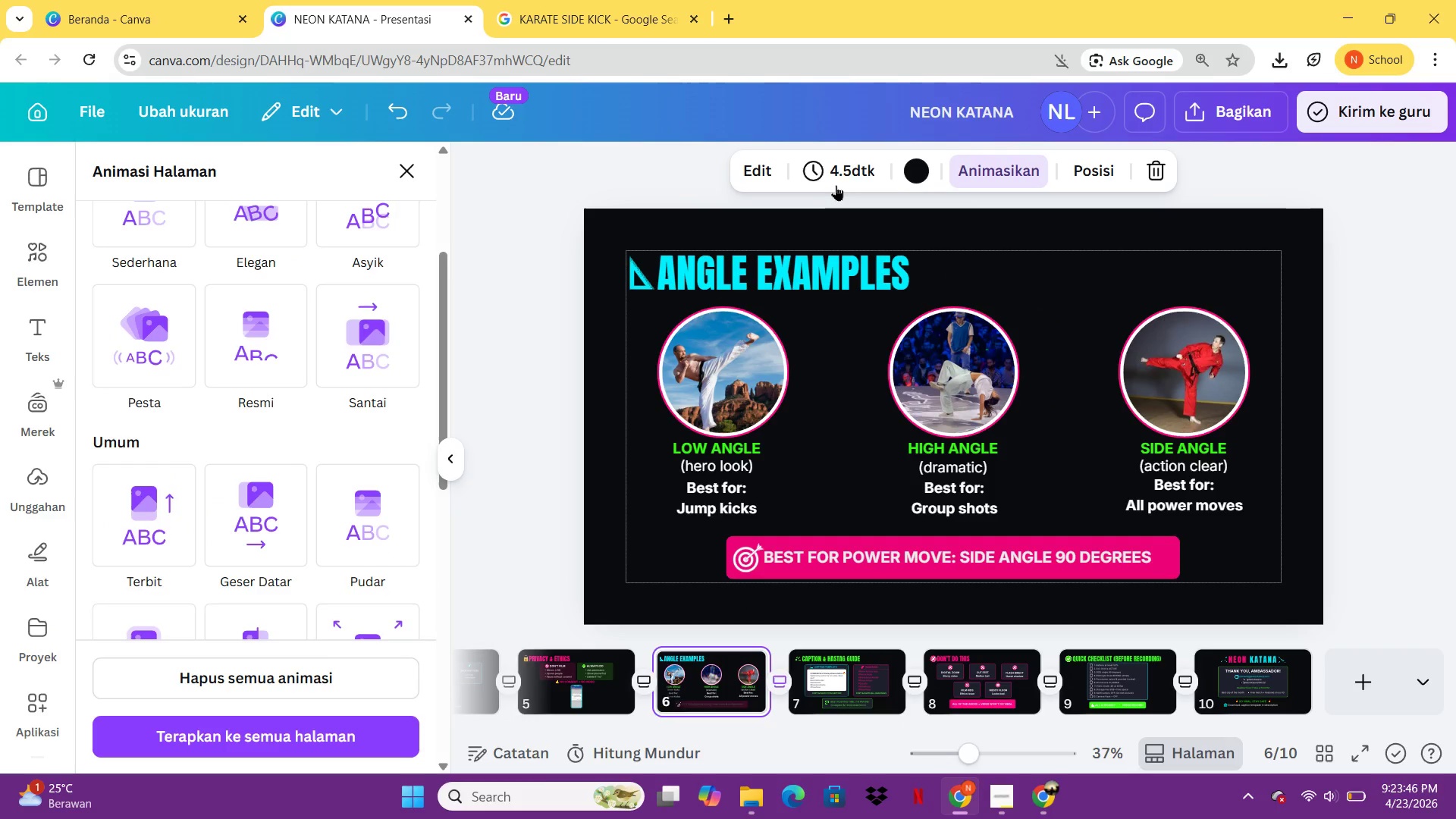 
left_click([836, 184])
 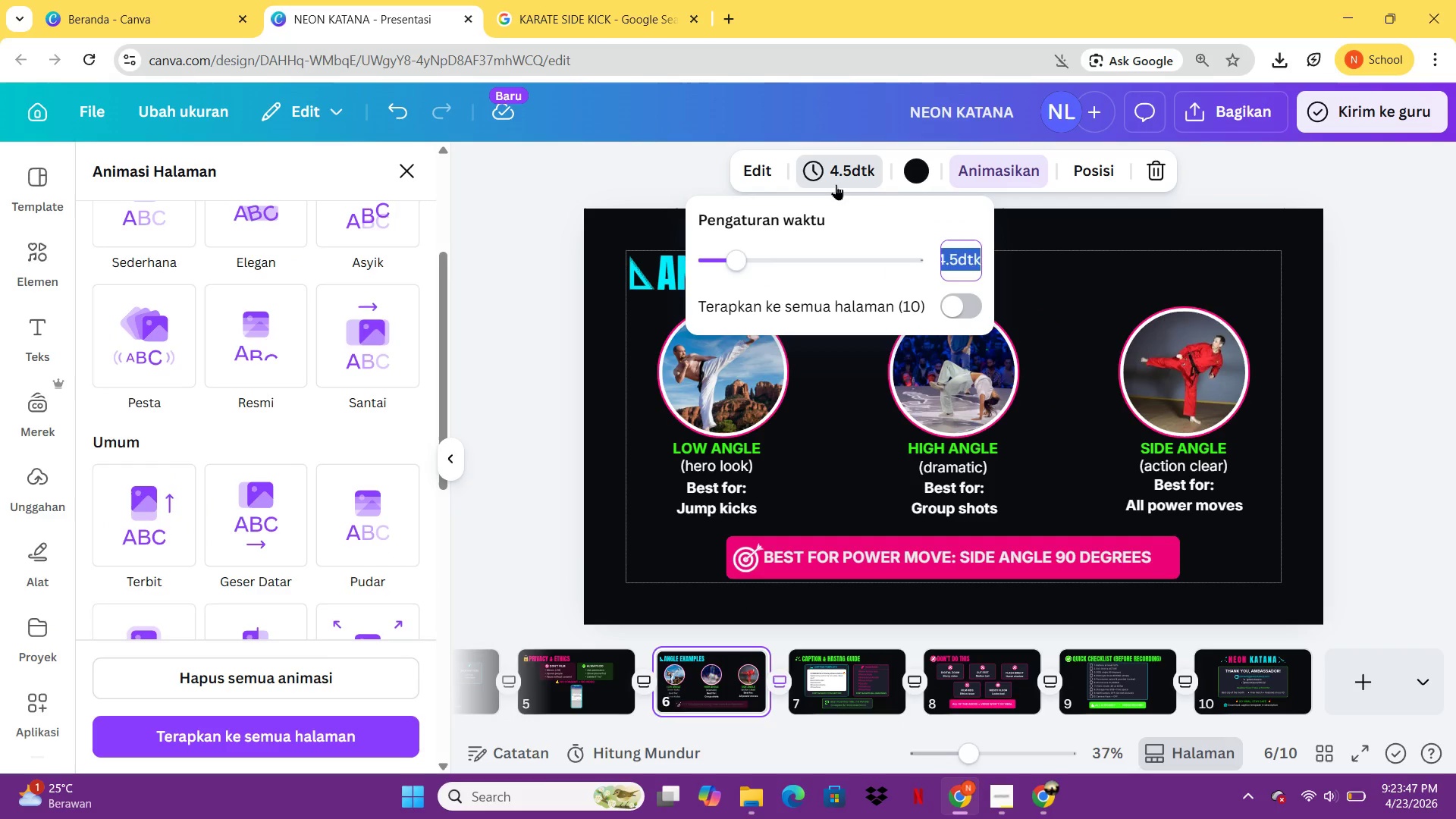 
key(5)
 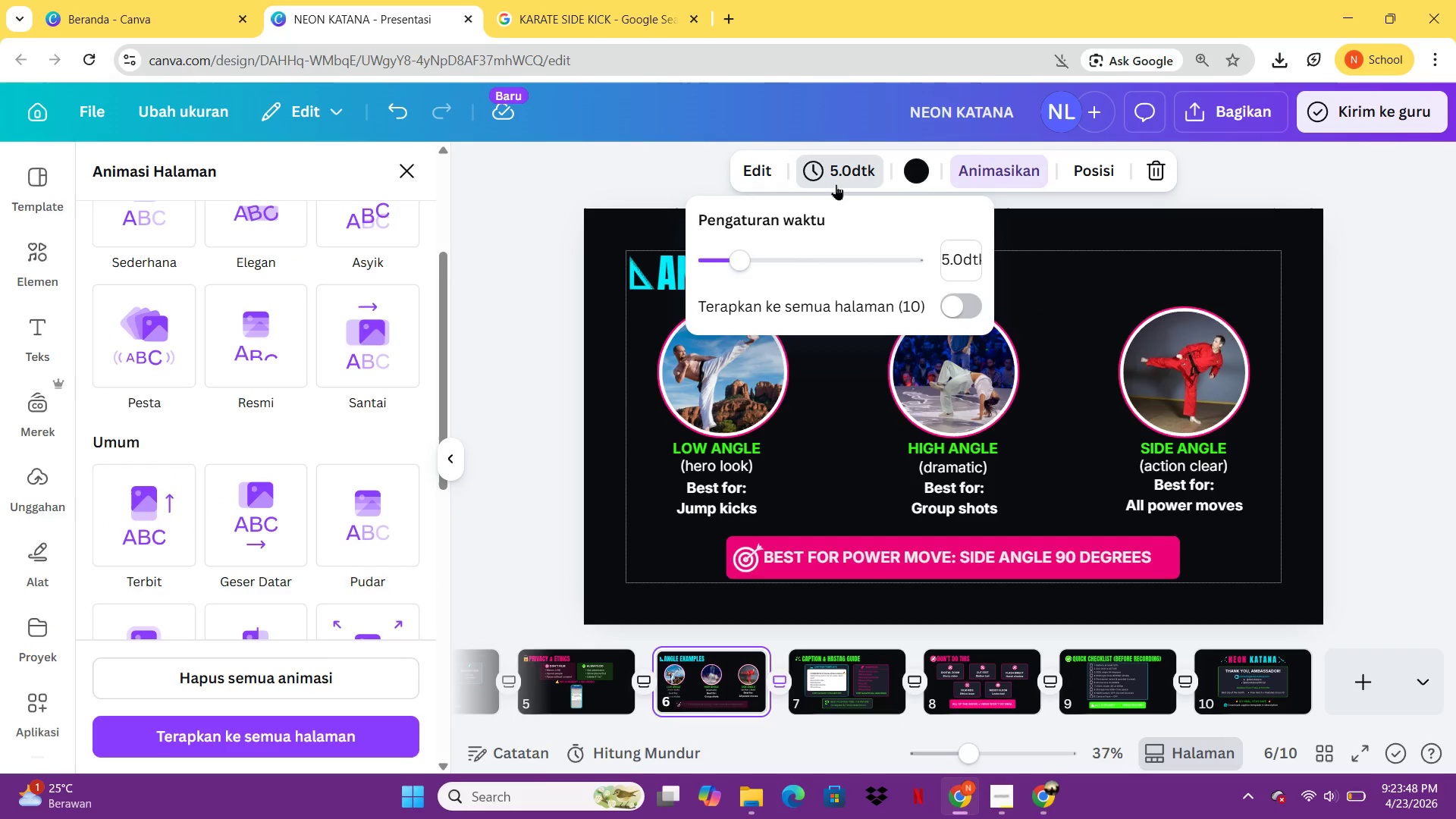 
key(Enter)
 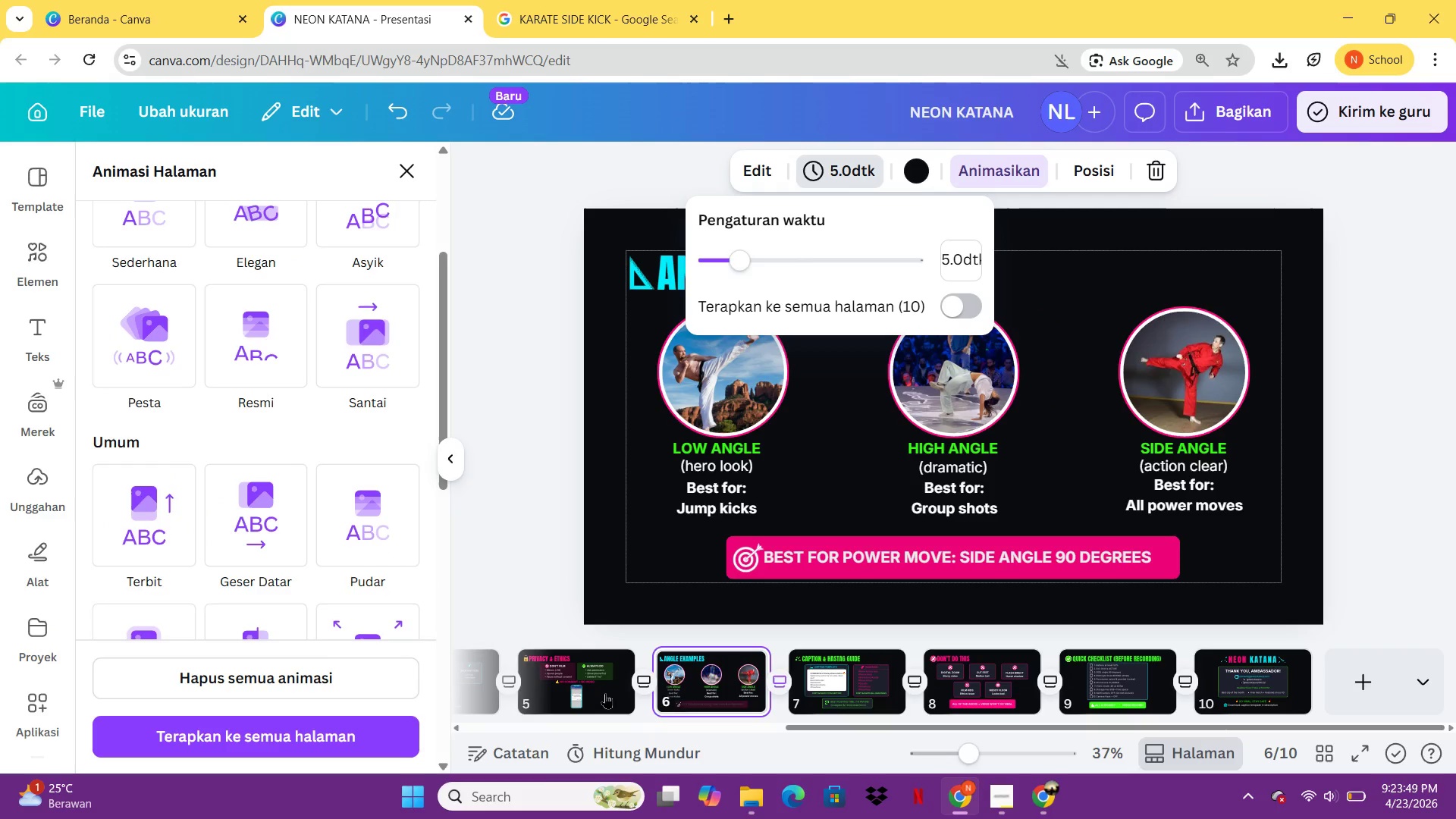 
left_click([588, 689])
 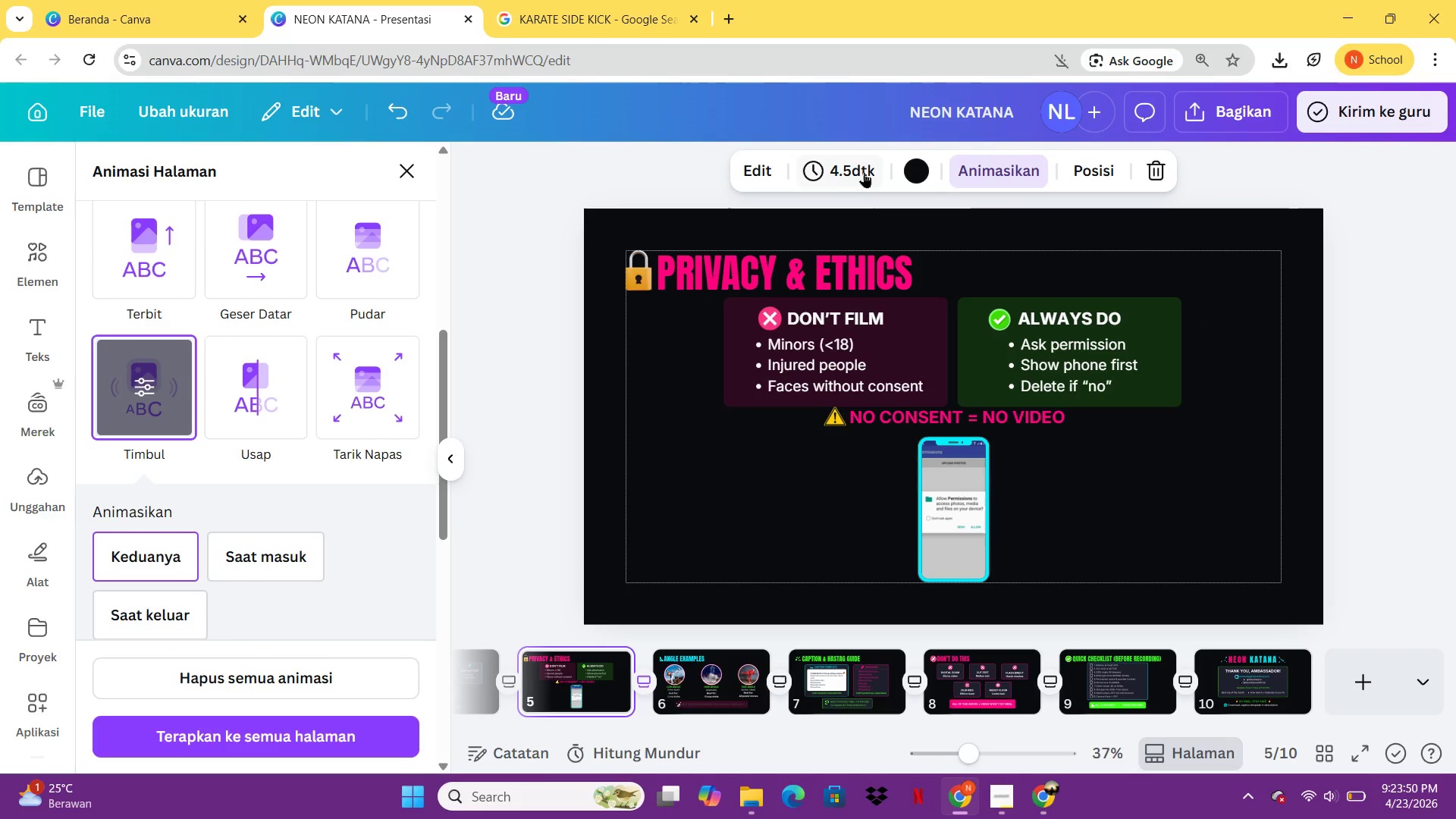 
left_click([860, 168])
 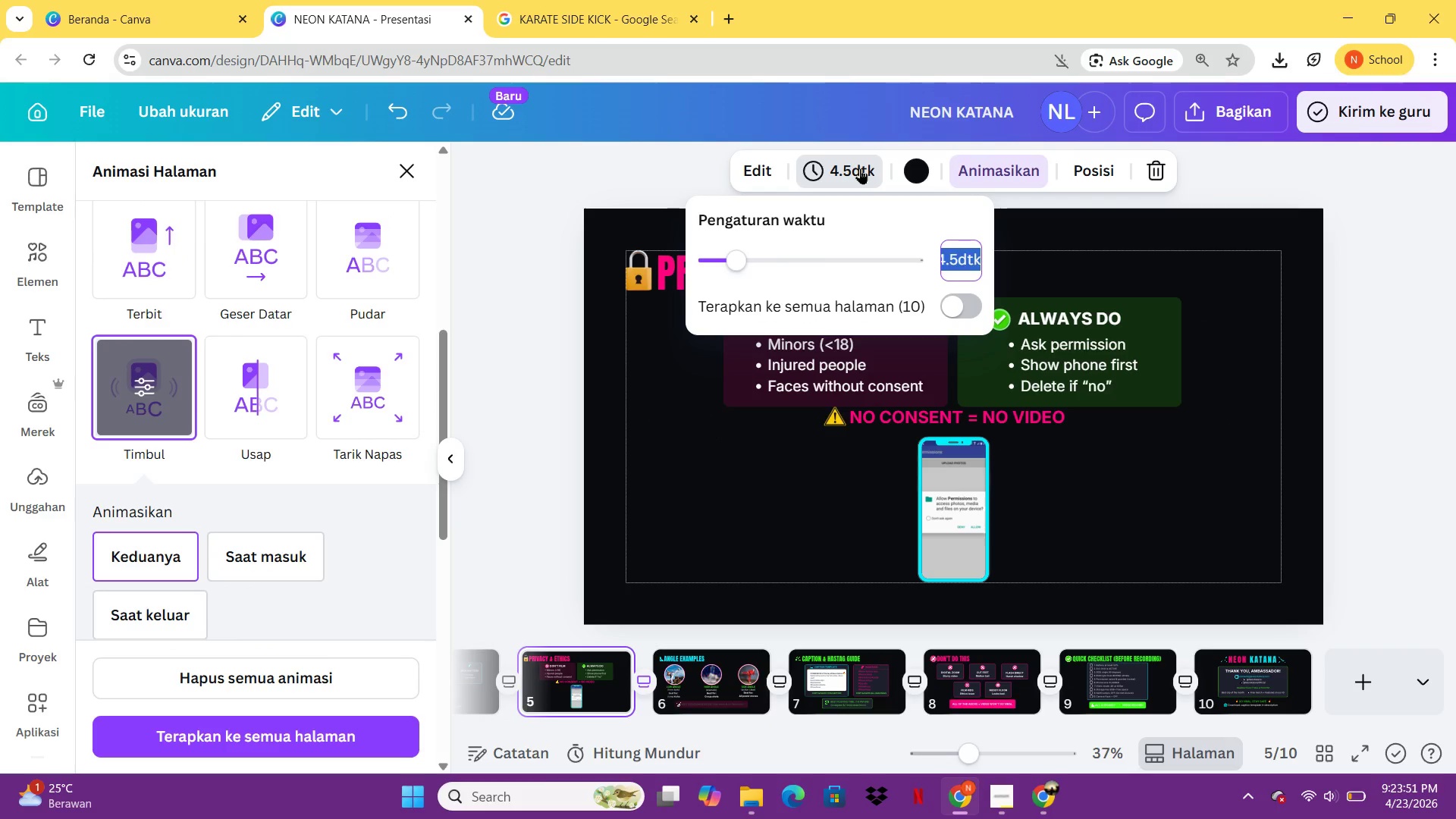 
key(5)
 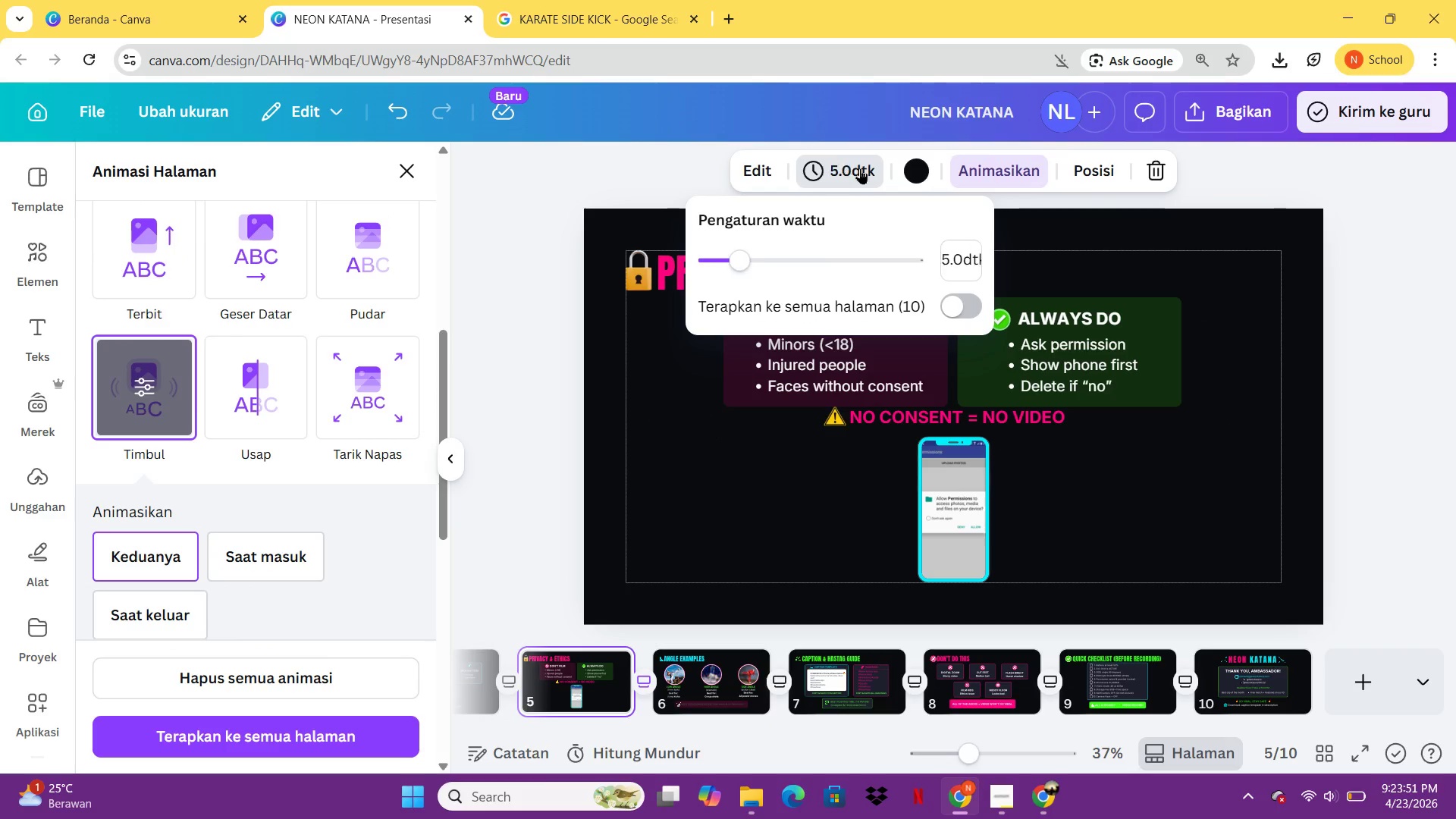 
key(Enter)
 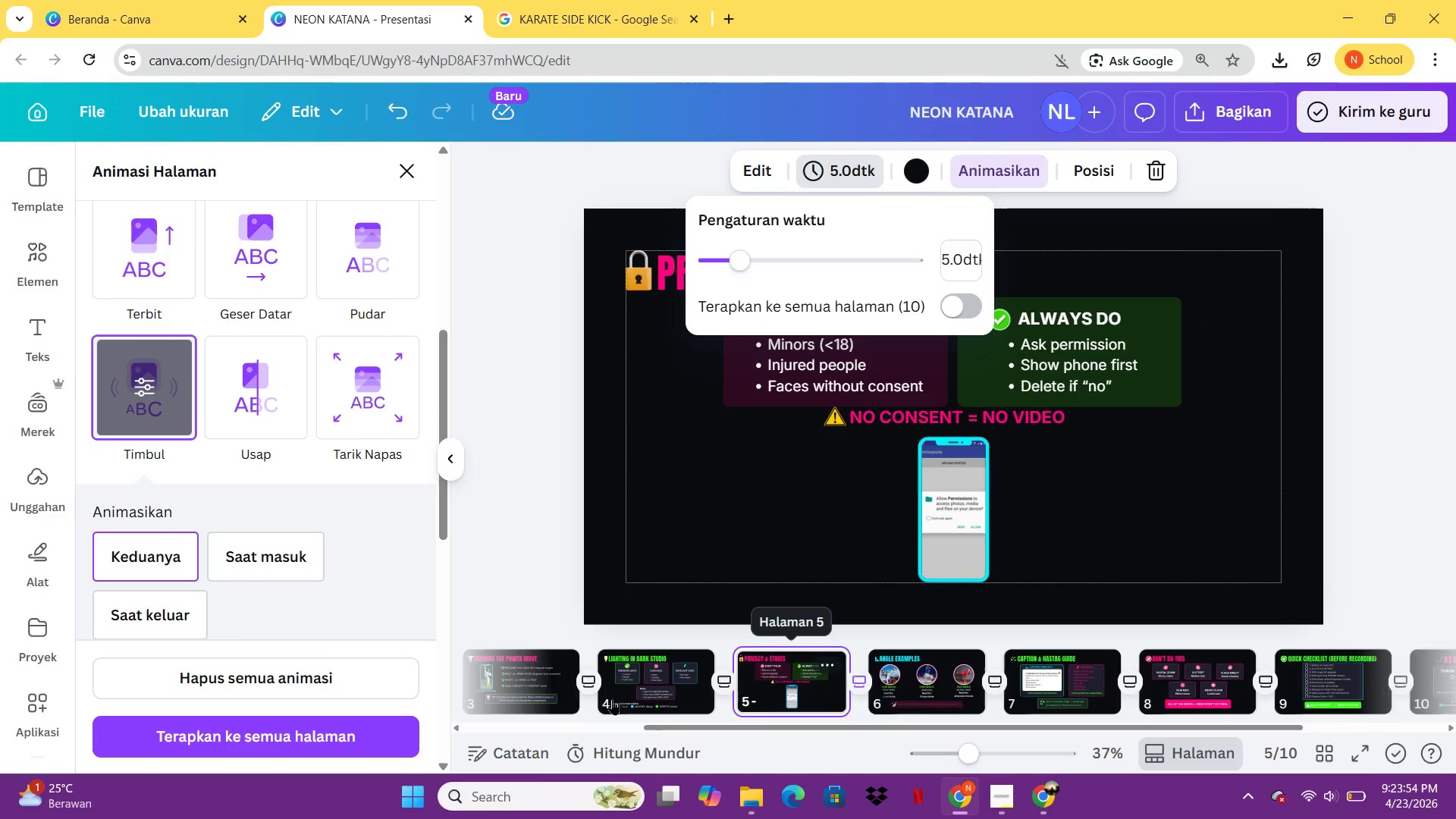 
left_click([730, 679])
 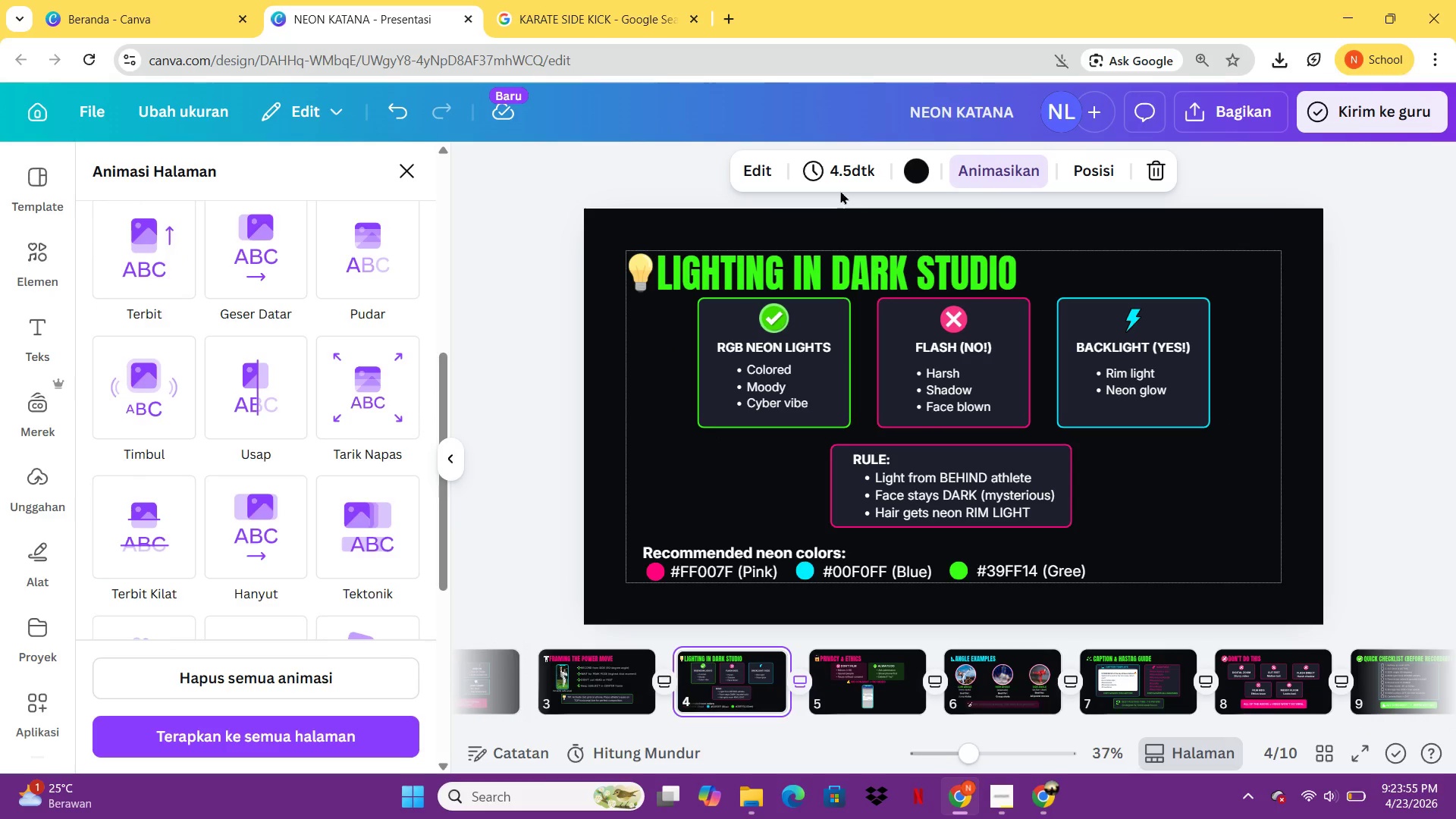 
left_click([840, 179])
 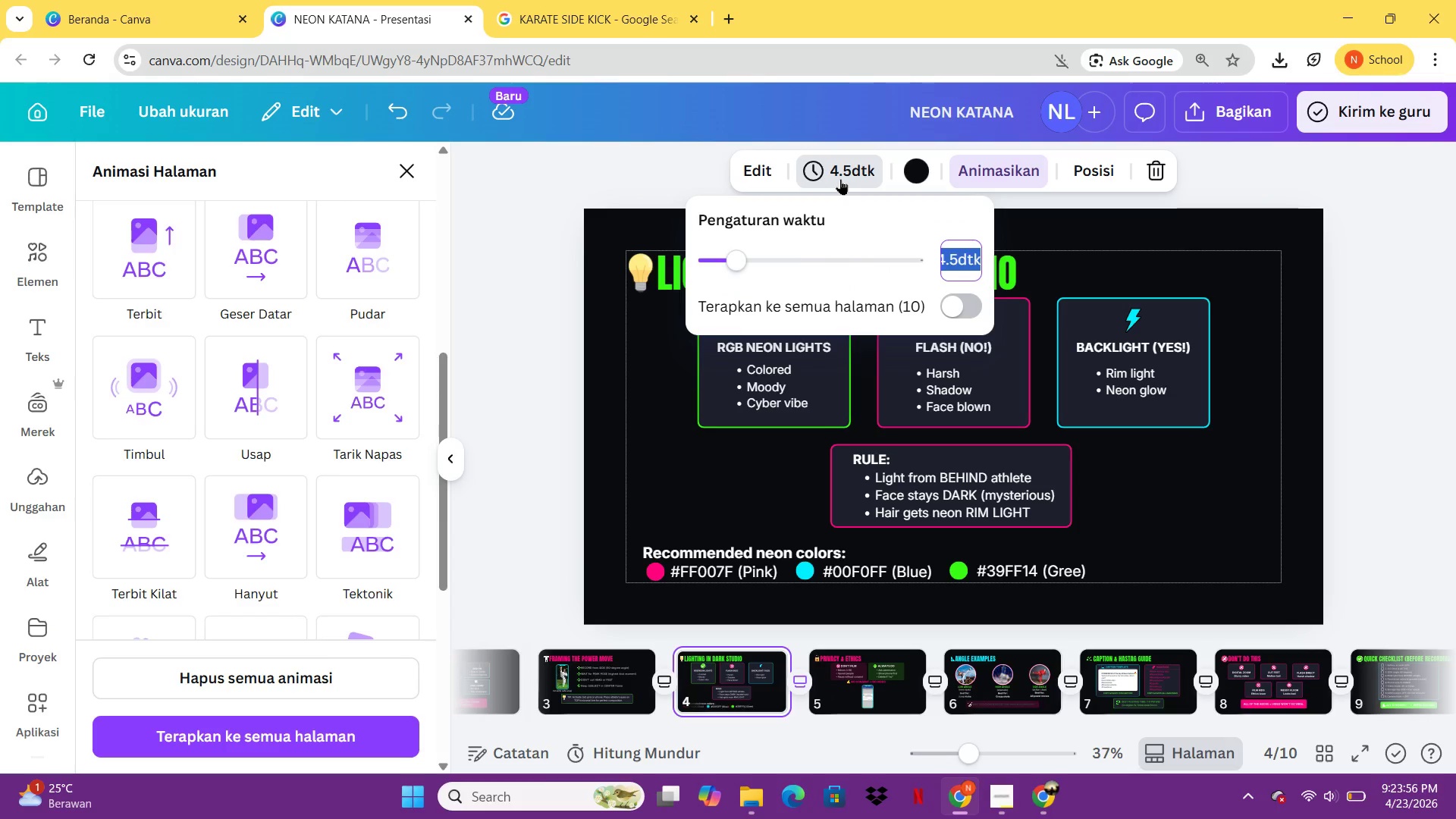 
key(5)
 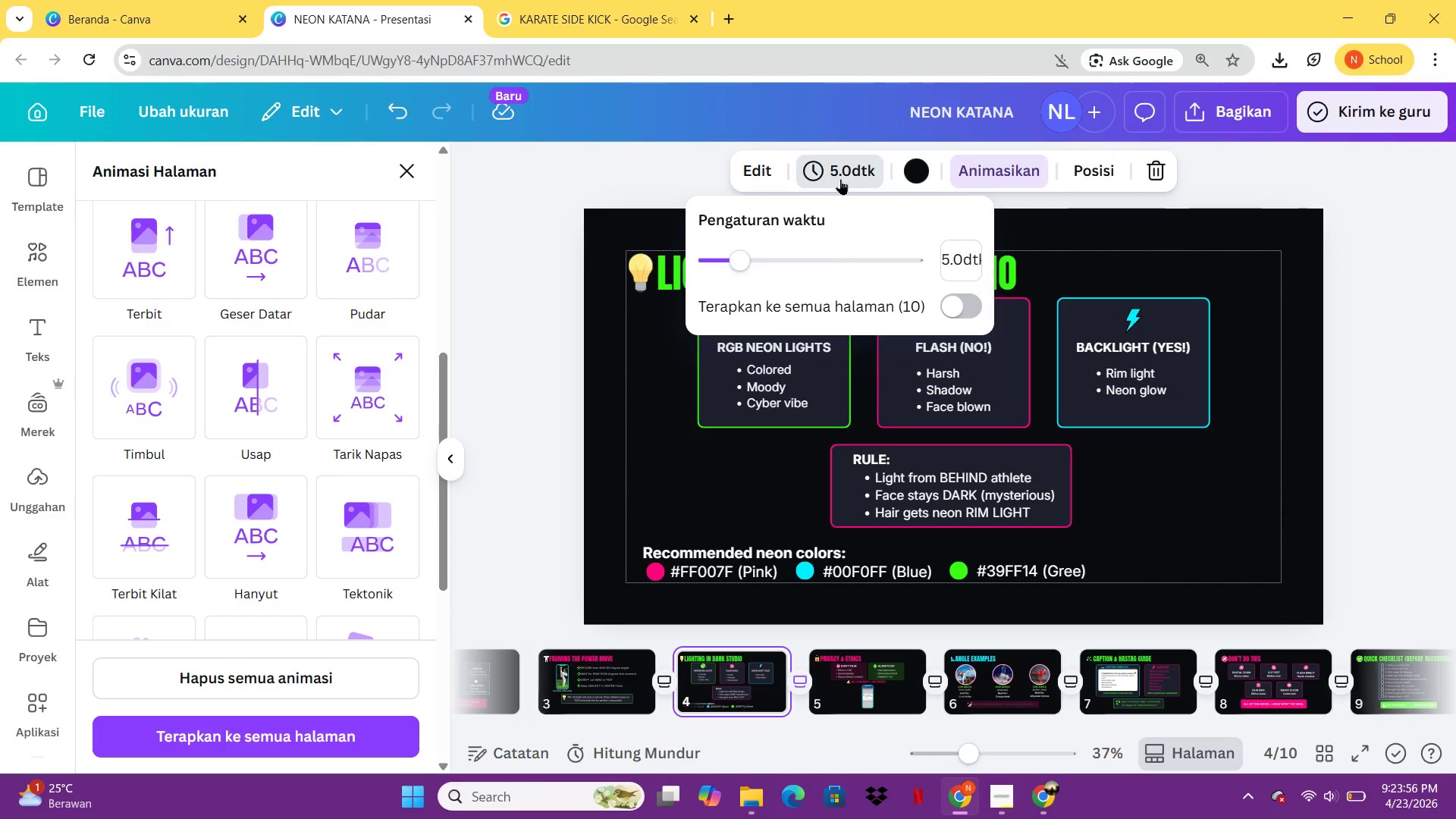 
key(Enter)
 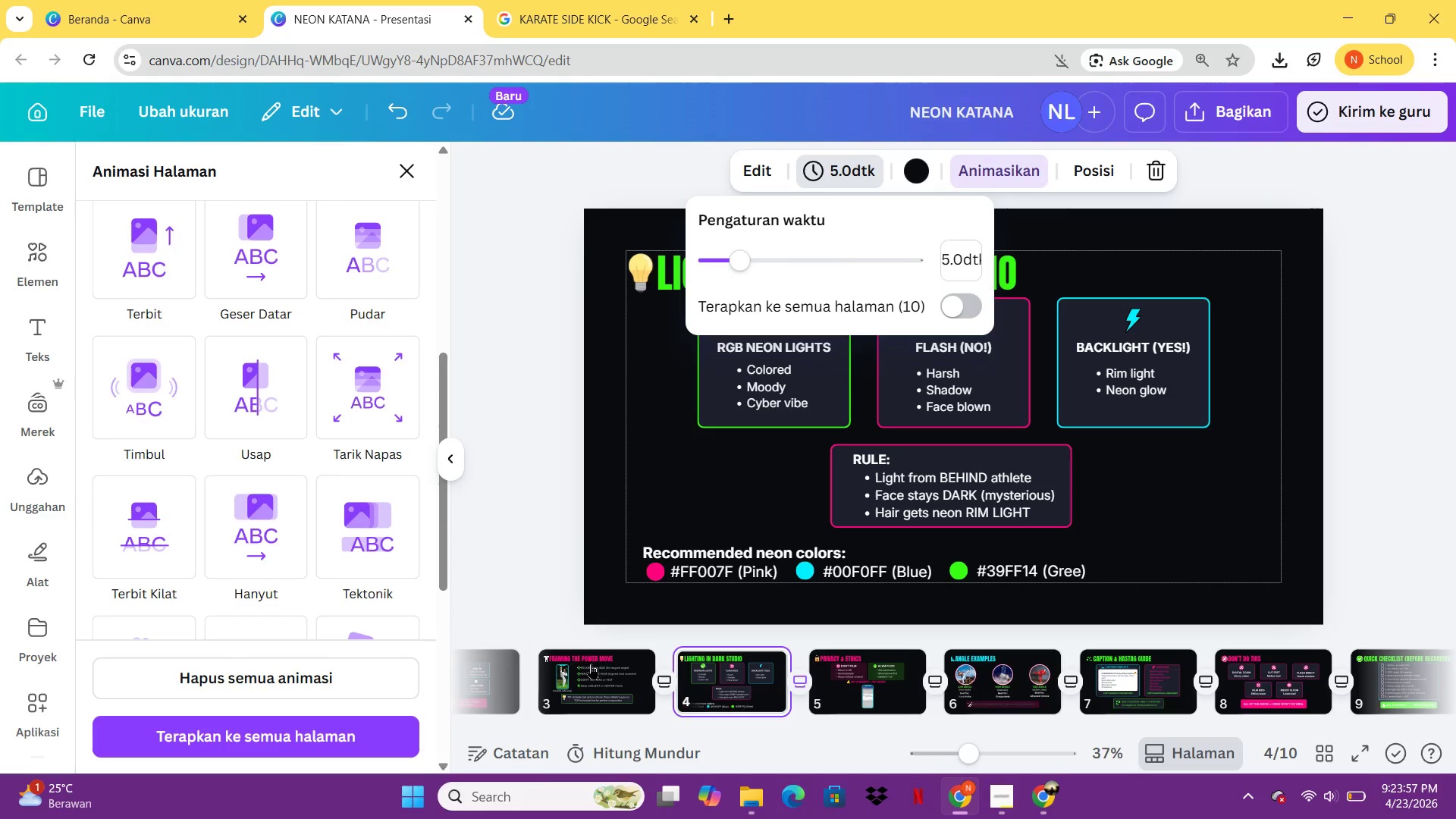 
left_click([582, 686])
 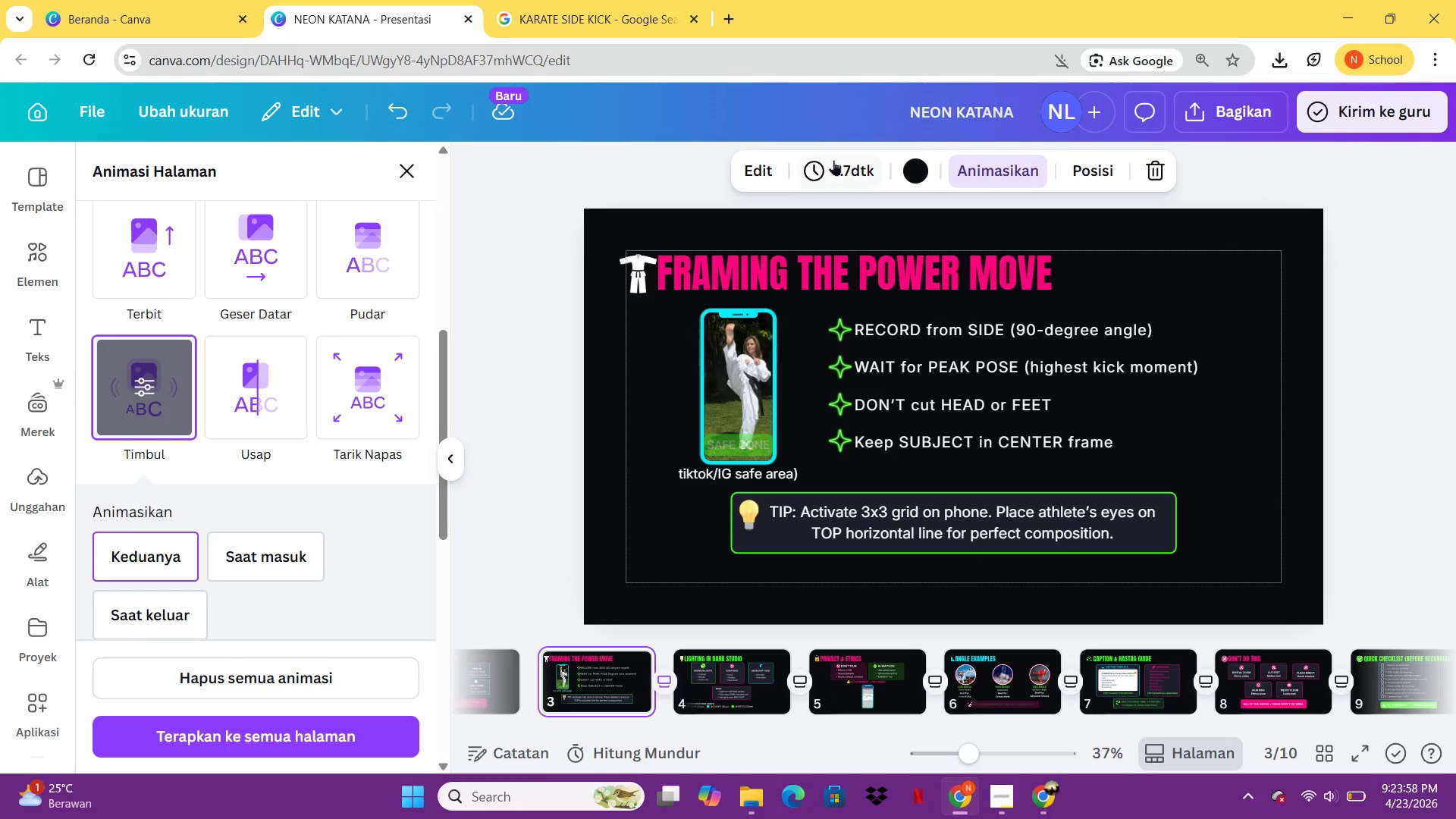 
left_click([833, 160])
 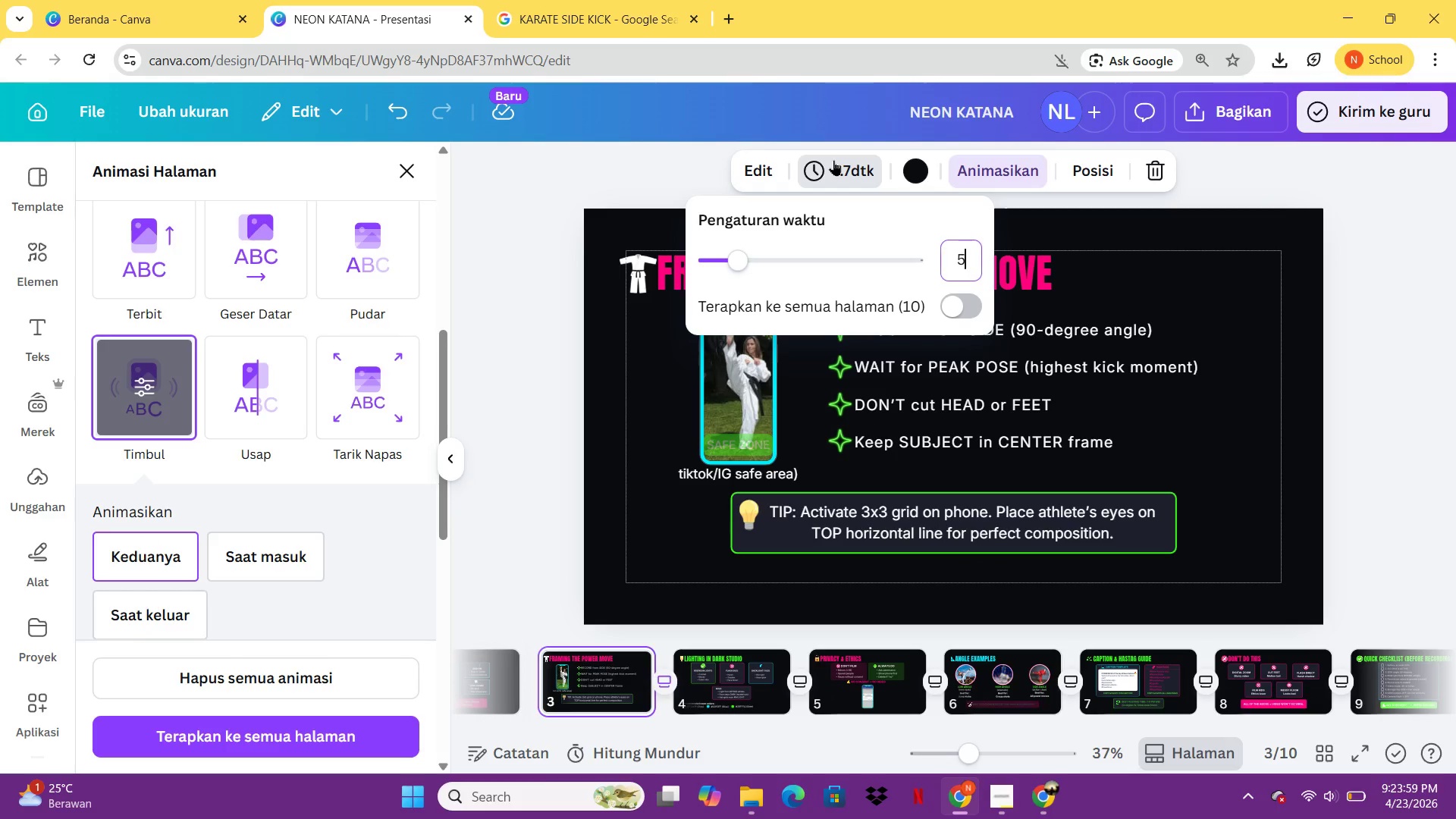 
key(5)
 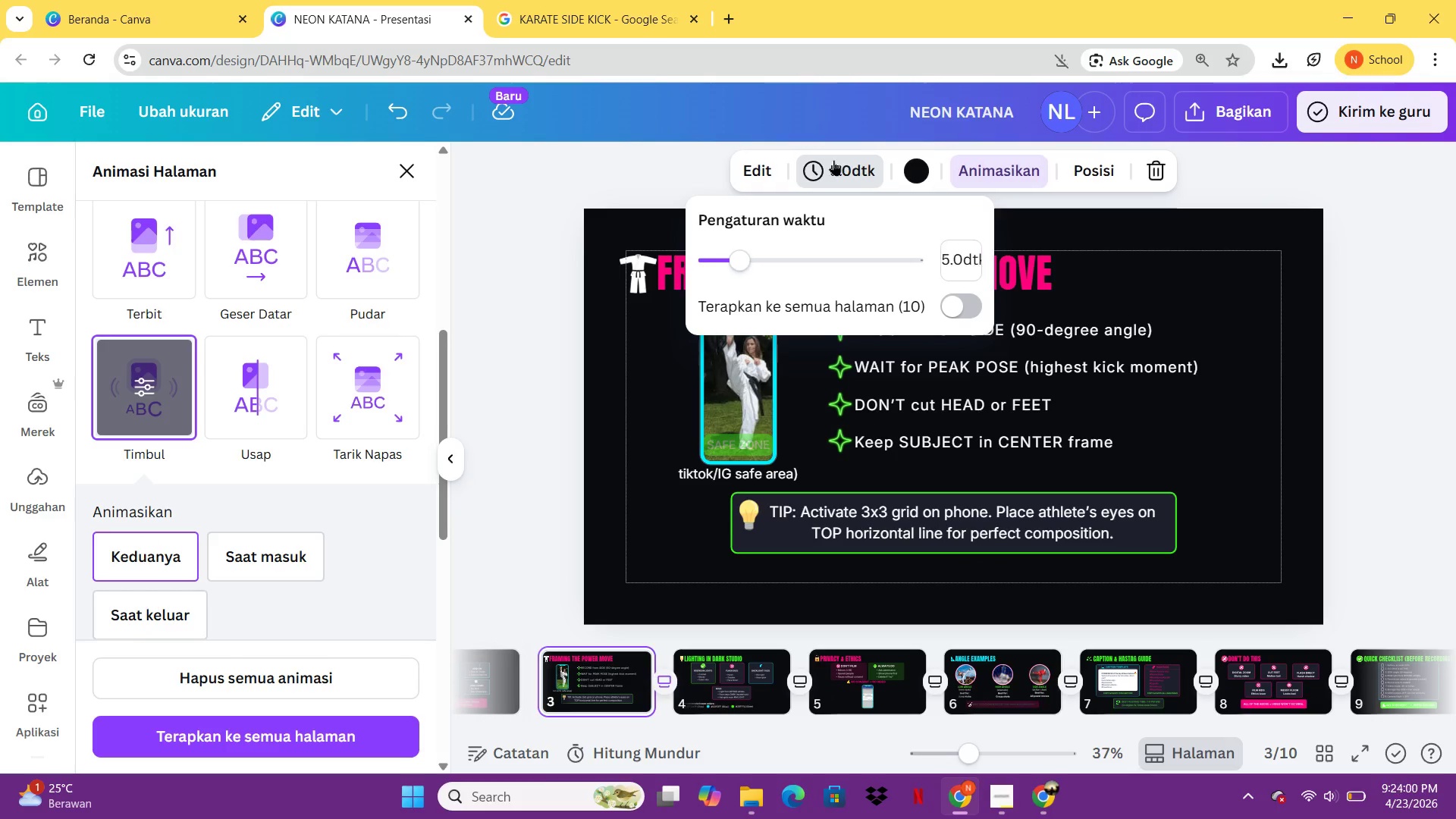 
key(Enter)
 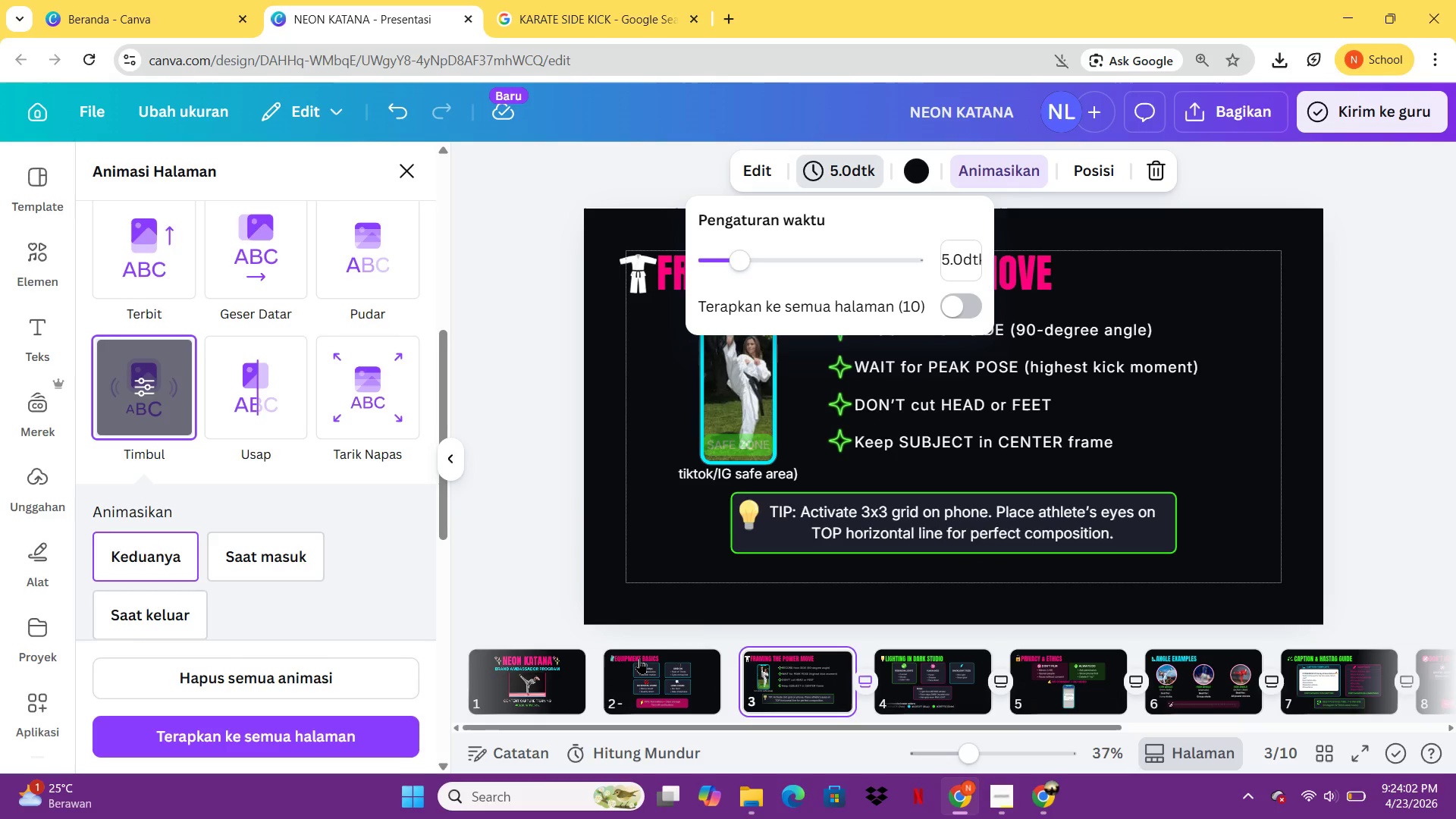 